 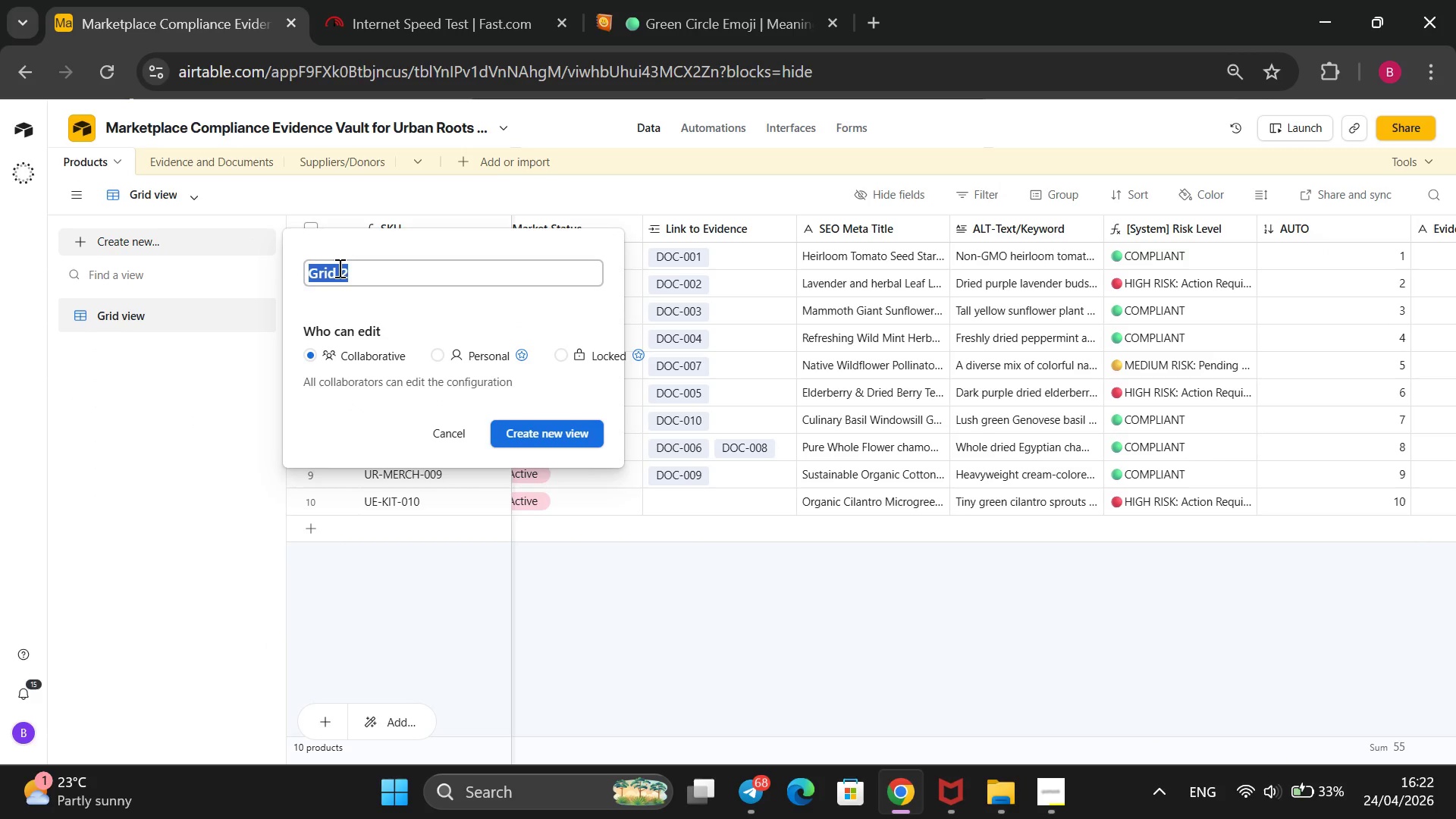 
type(Complia)
 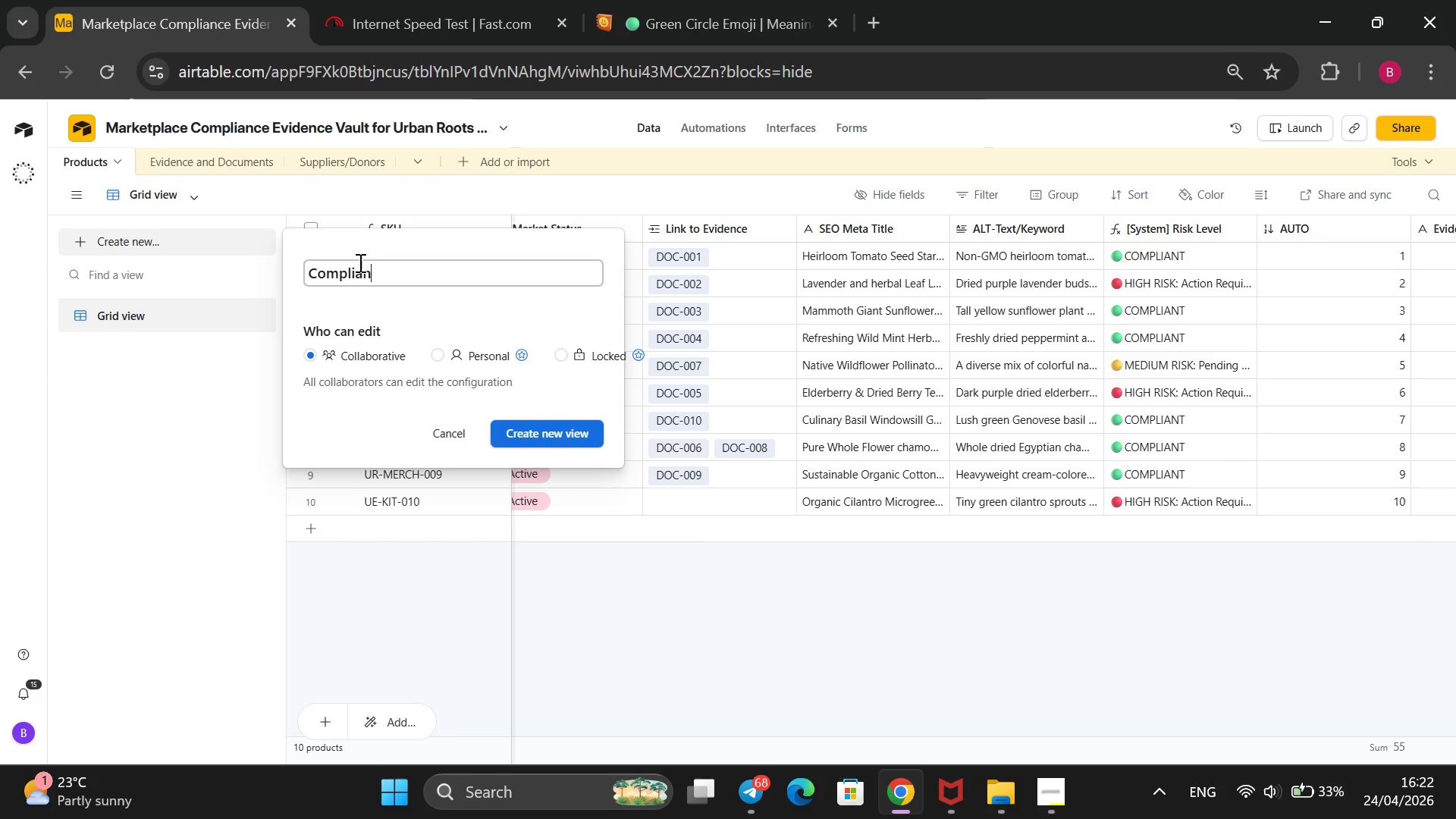 
type(nce Da)
 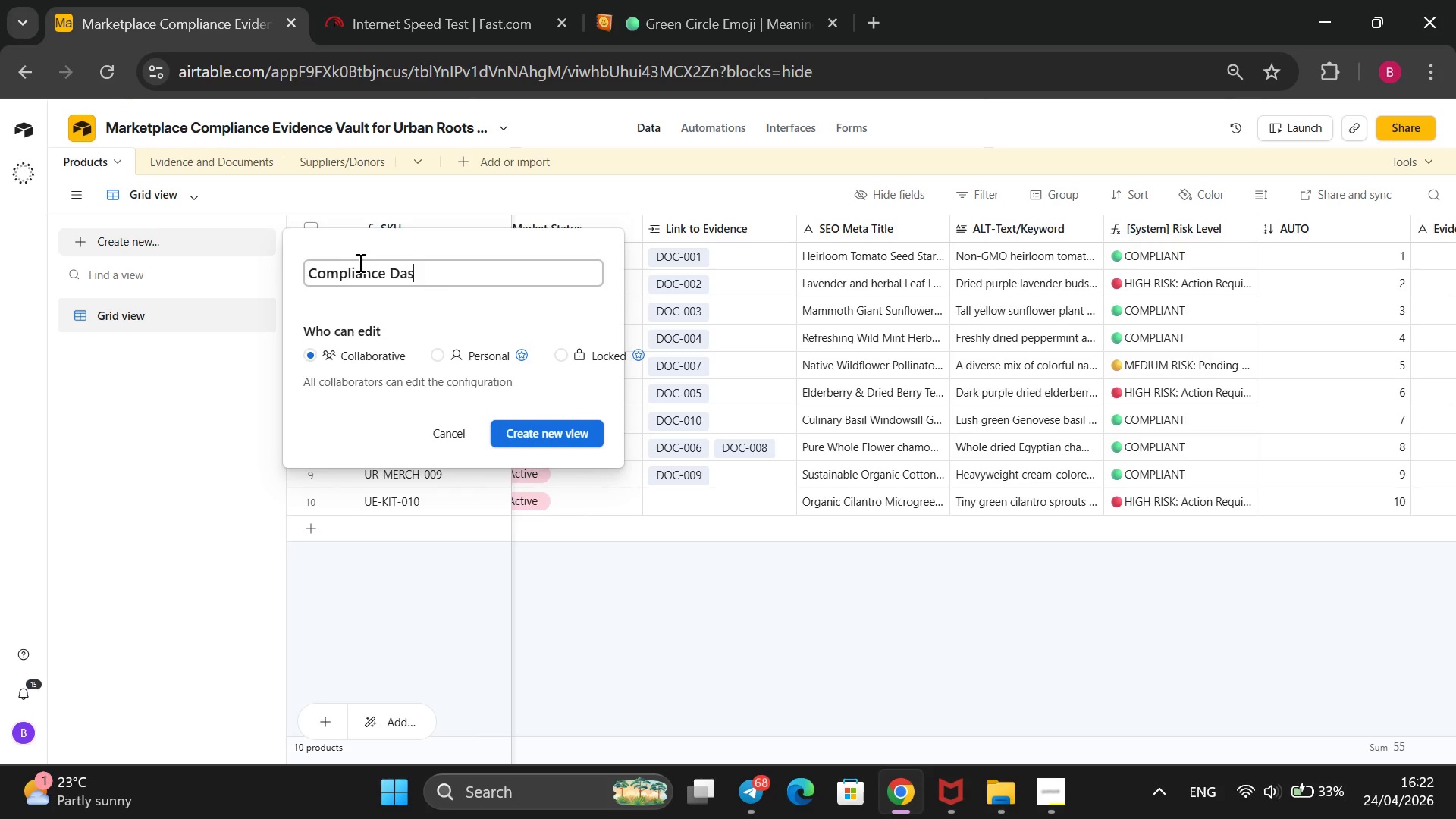 
type(shboard)
 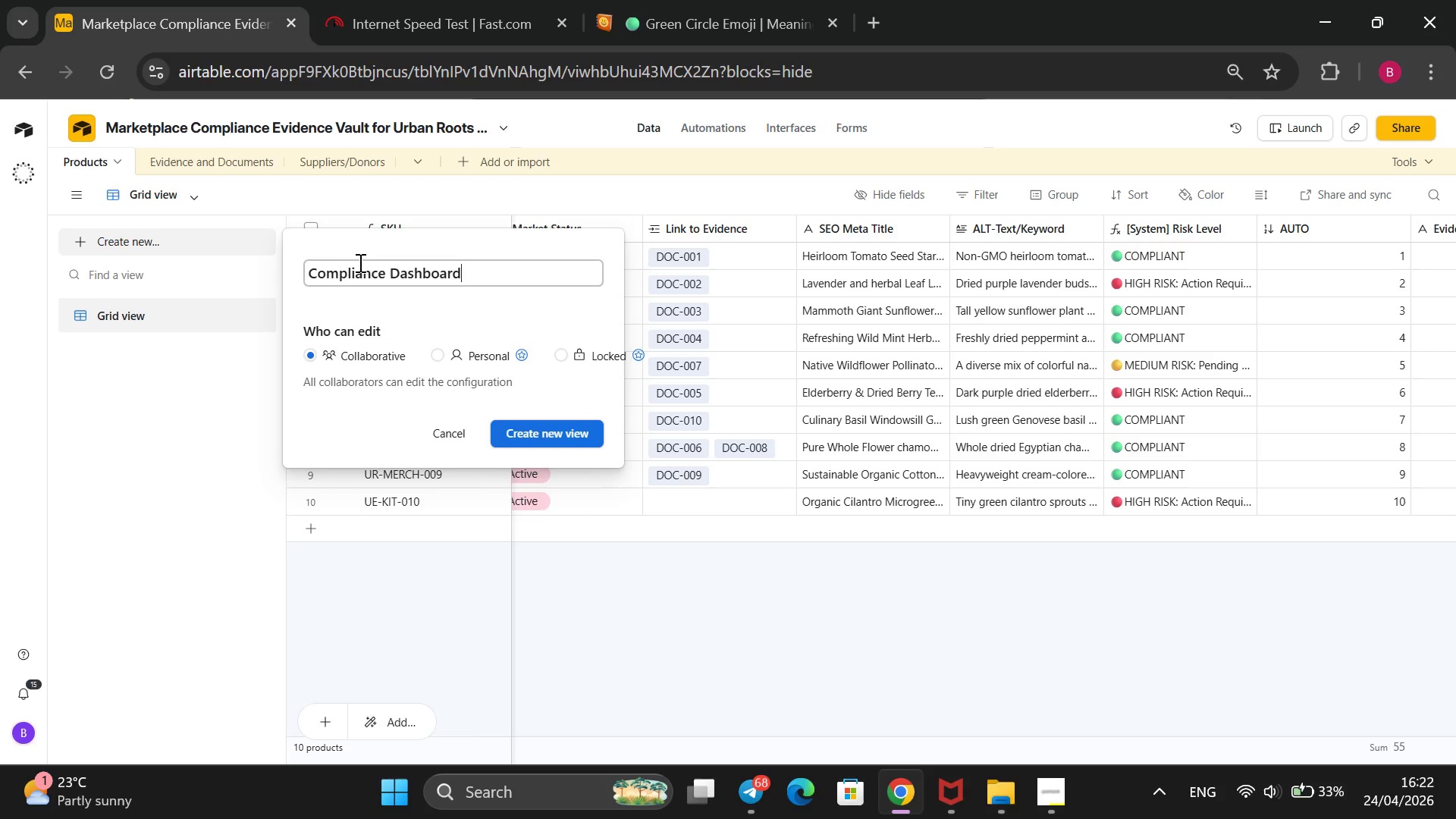 
key(Enter)
 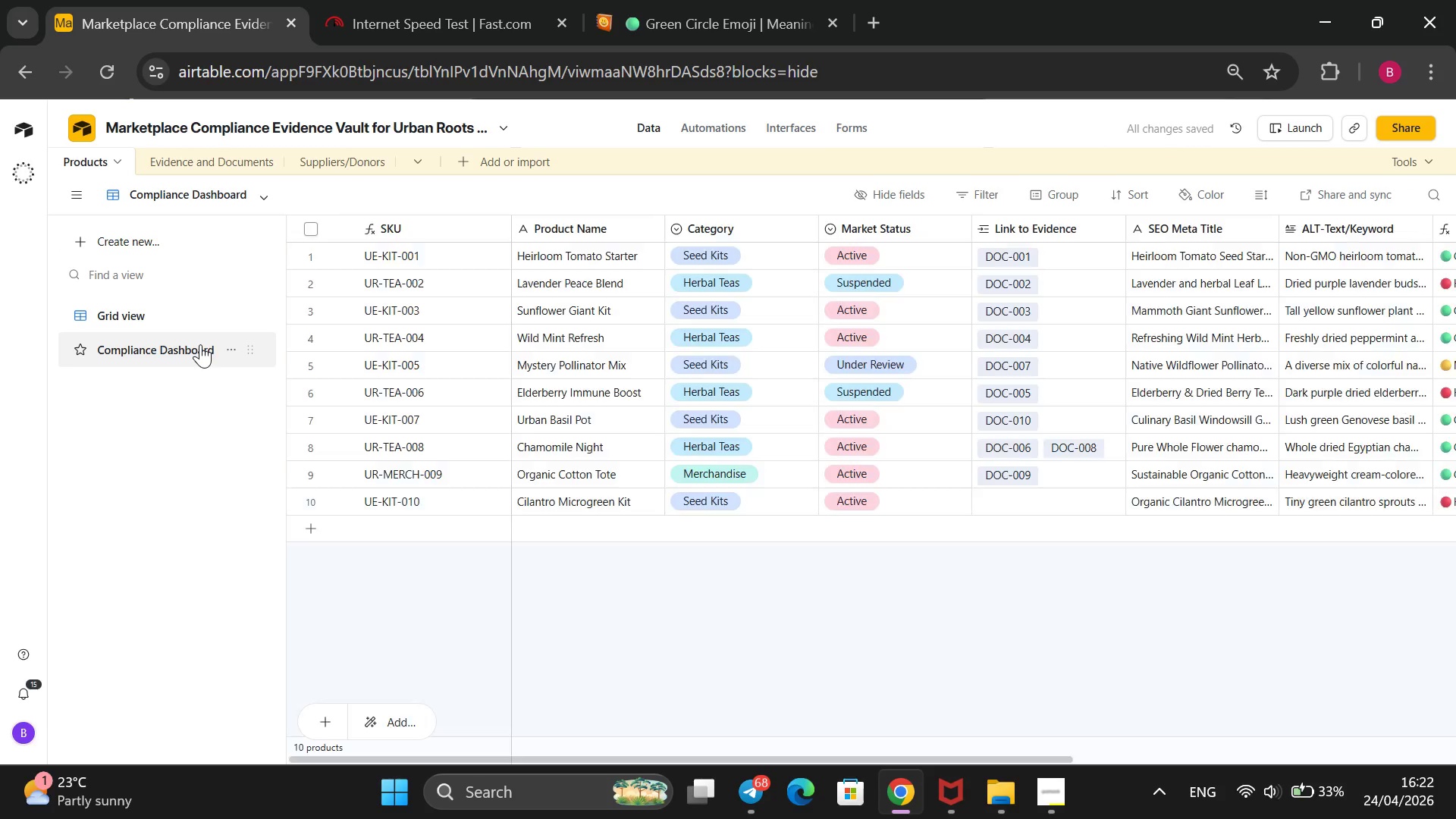 
right_click([200, 344])
 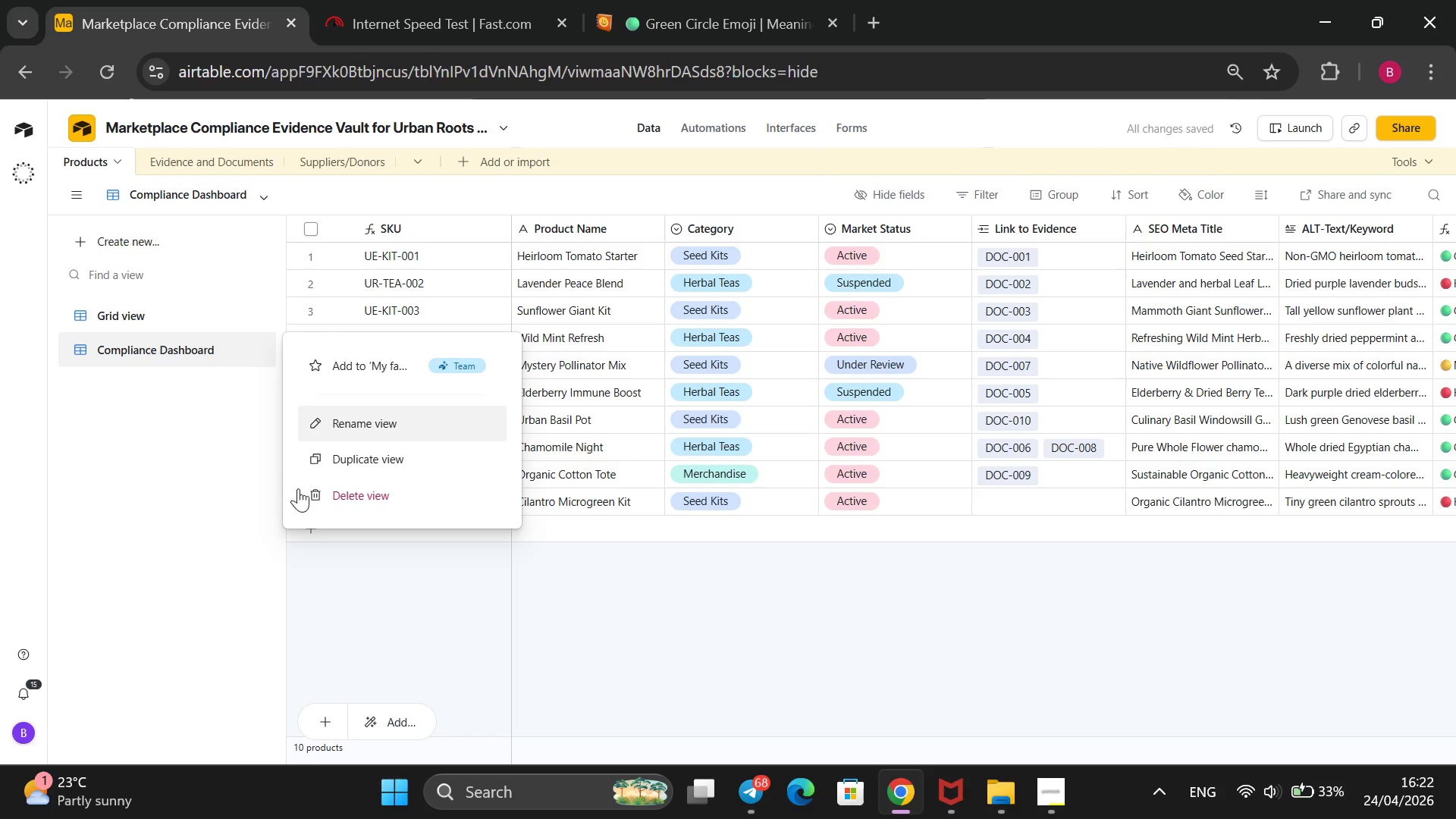 
left_click([306, 489])
 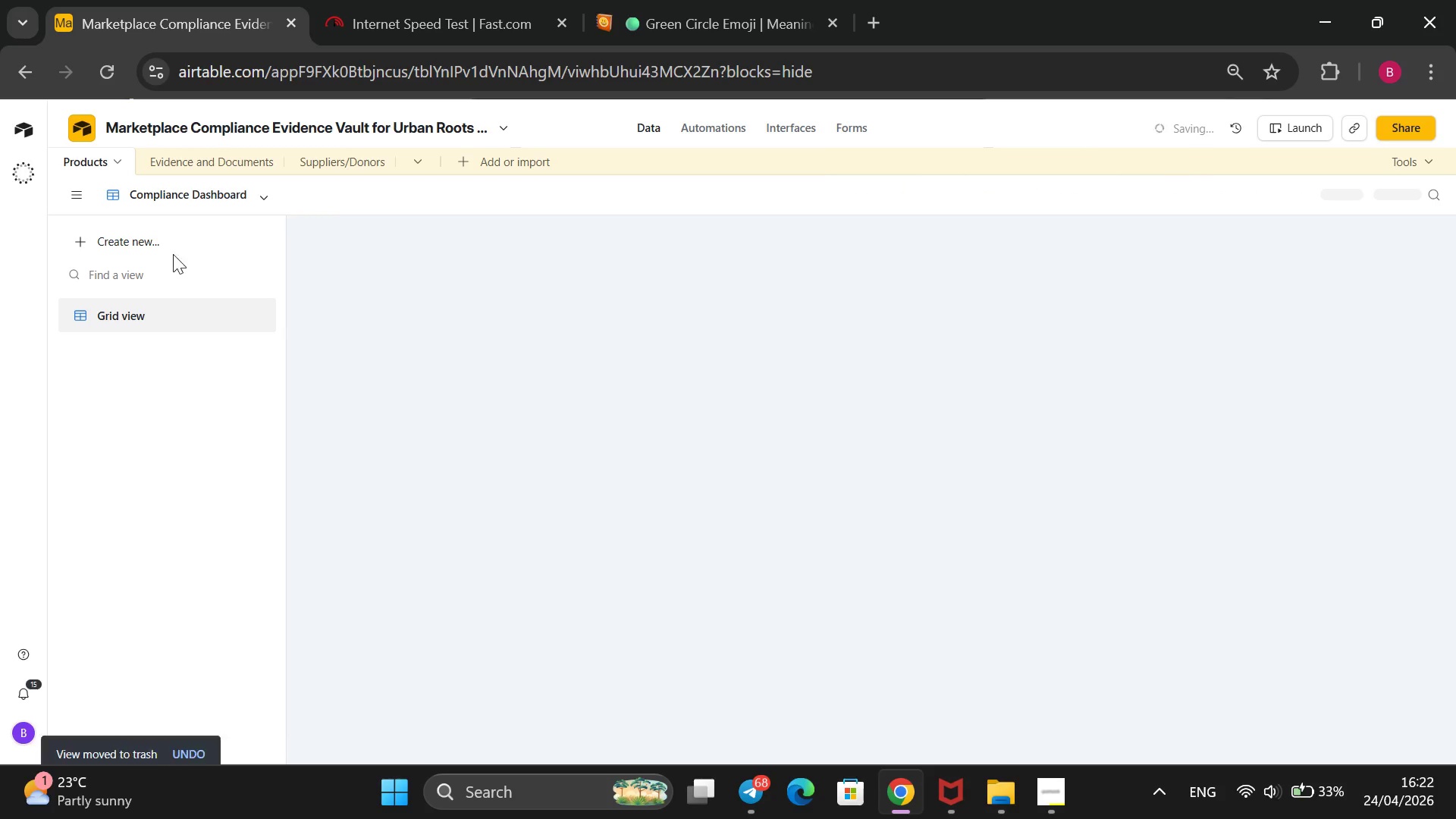 
left_click([159, 228])
 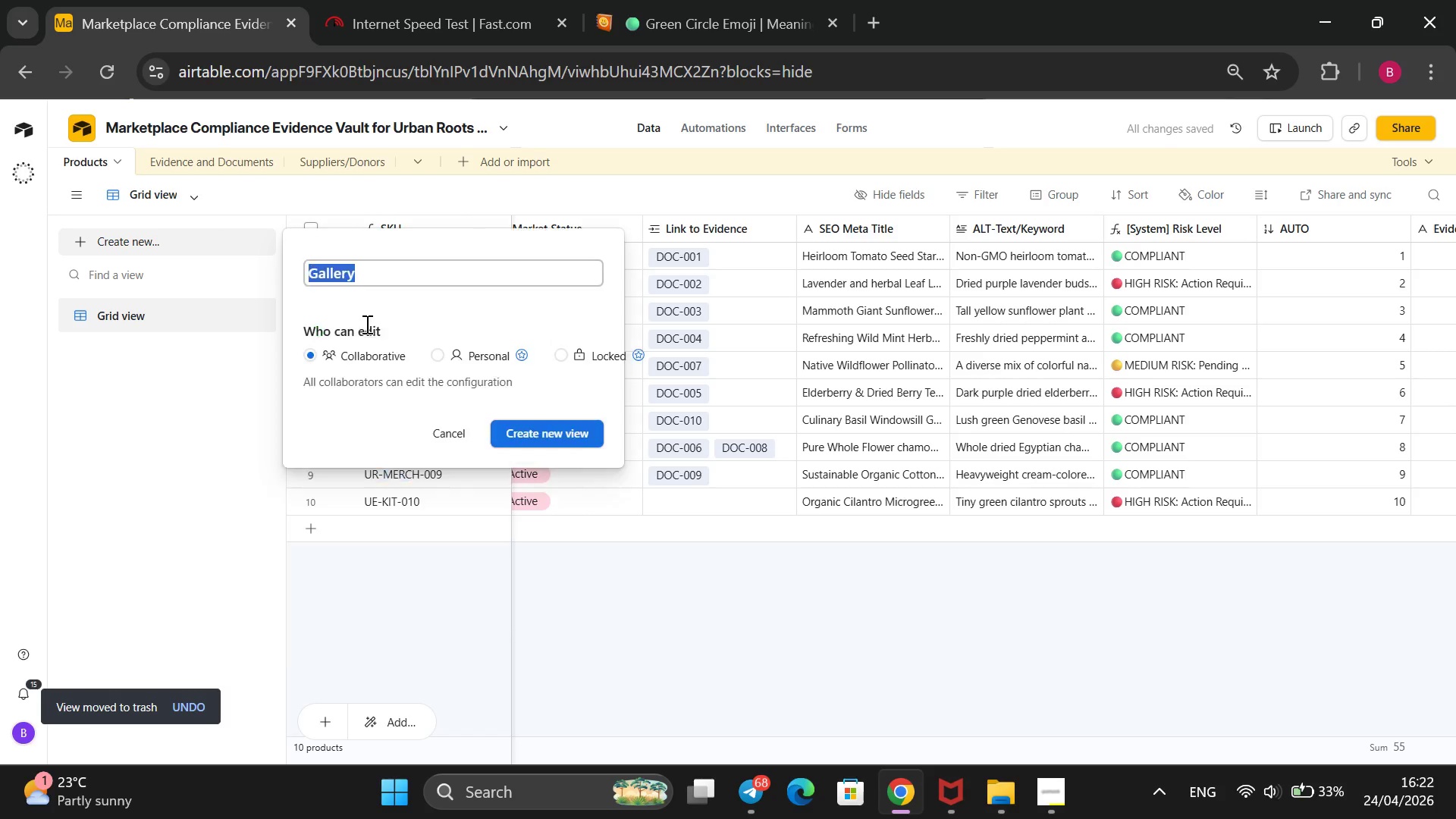 
type(Compliance Dashboard)
 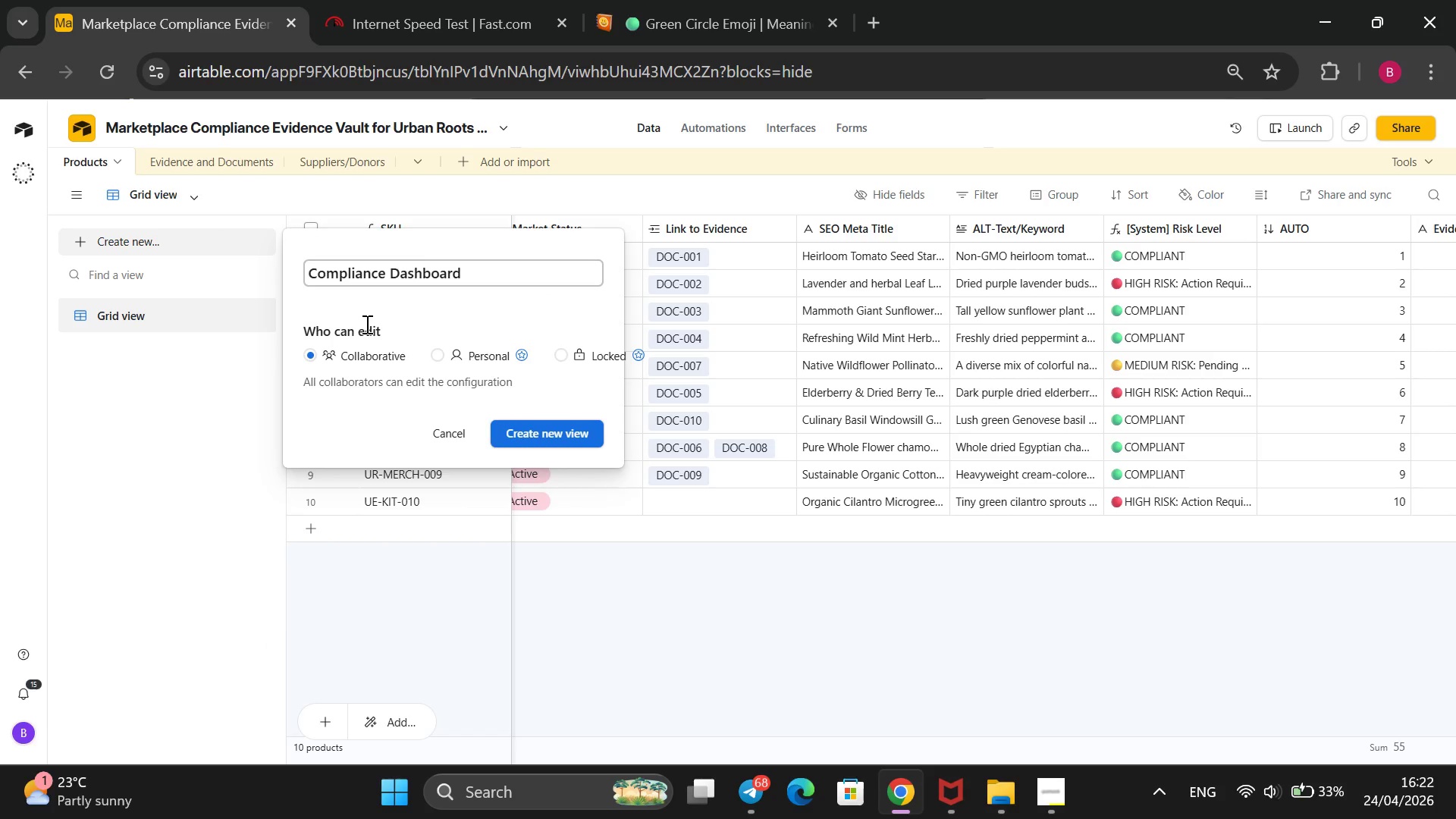 
key(Enter)
 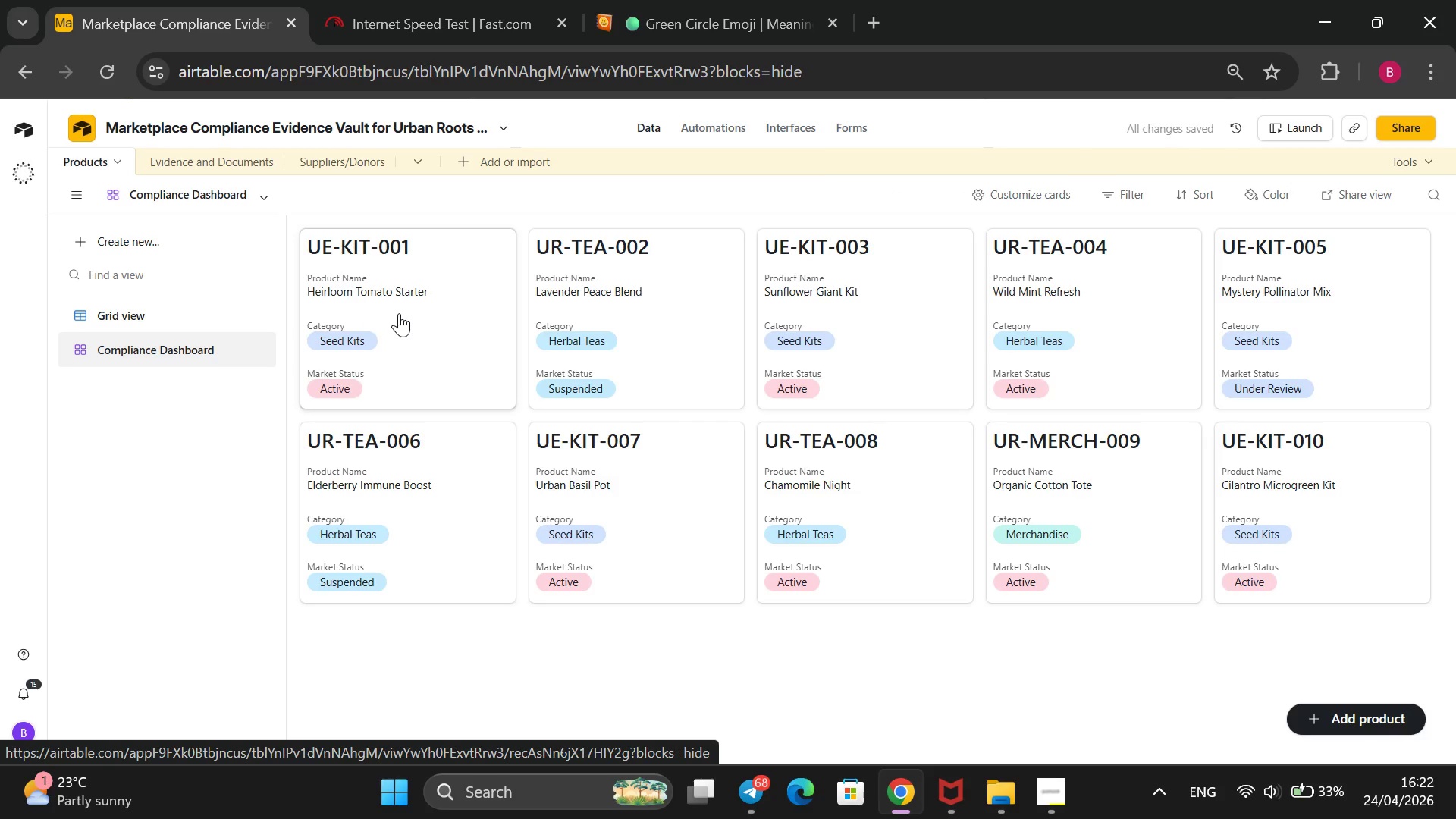 
wait(8.56)
 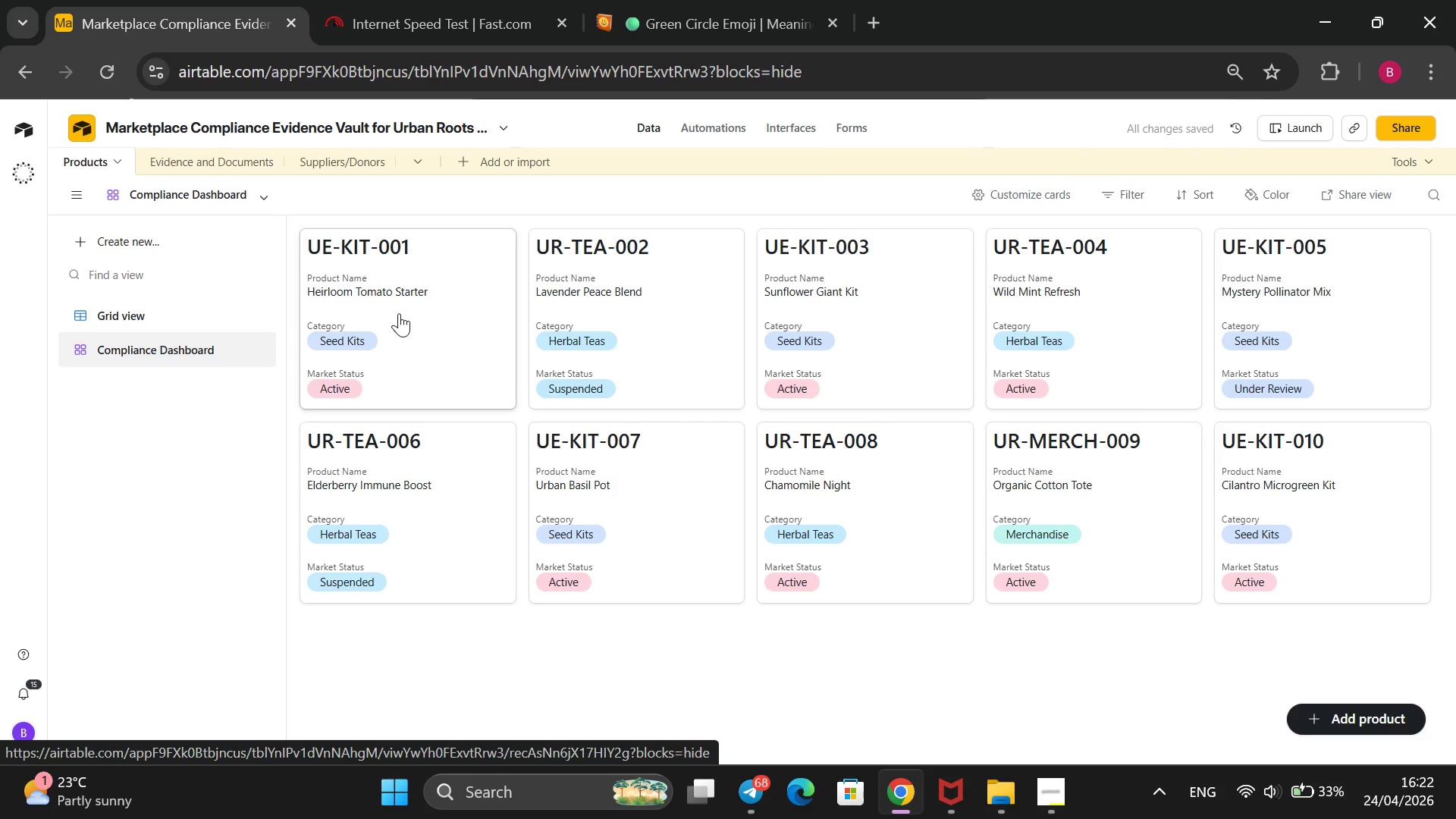 
left_click([1033, 199])
 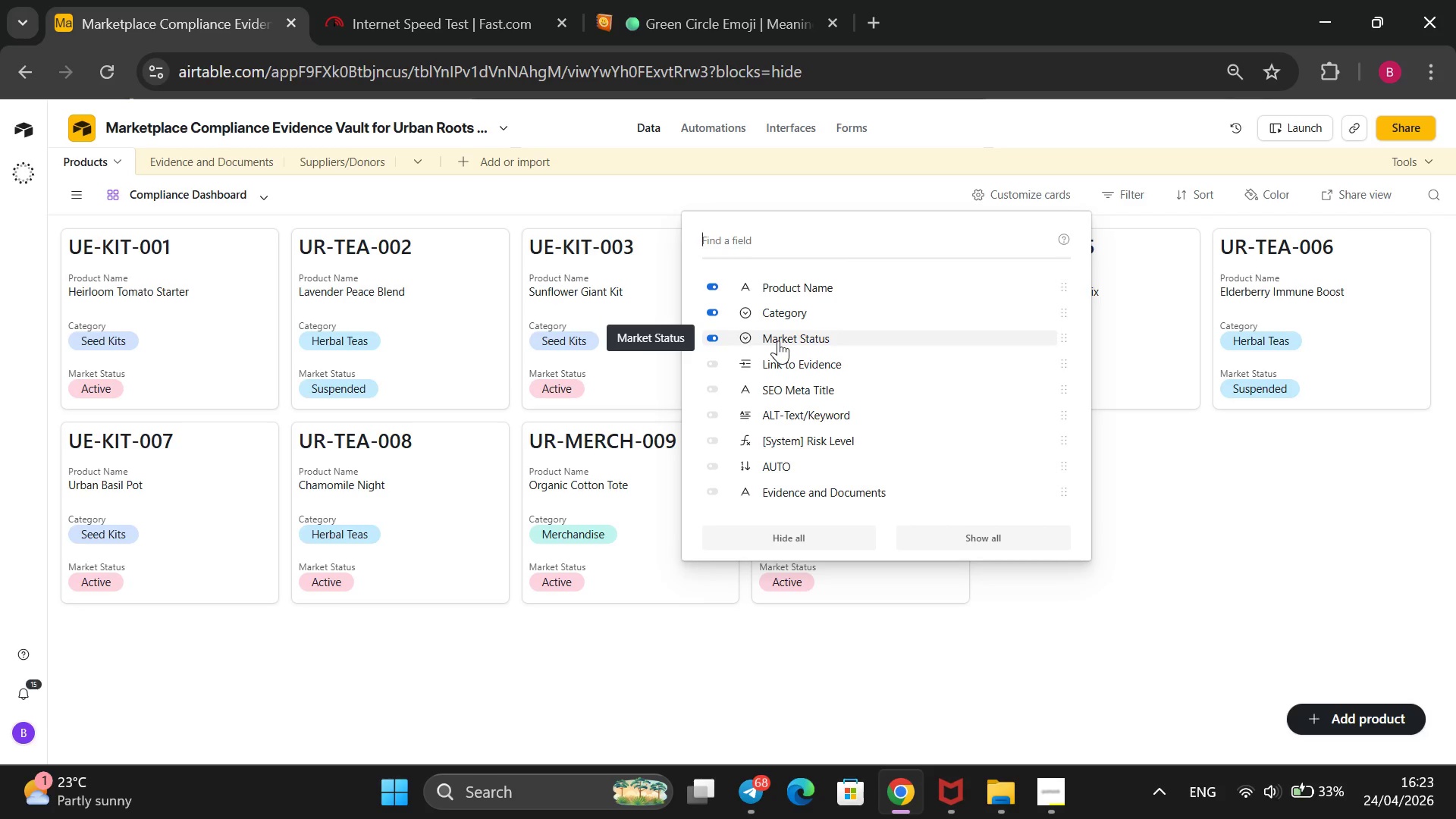 
wait(8.92)
 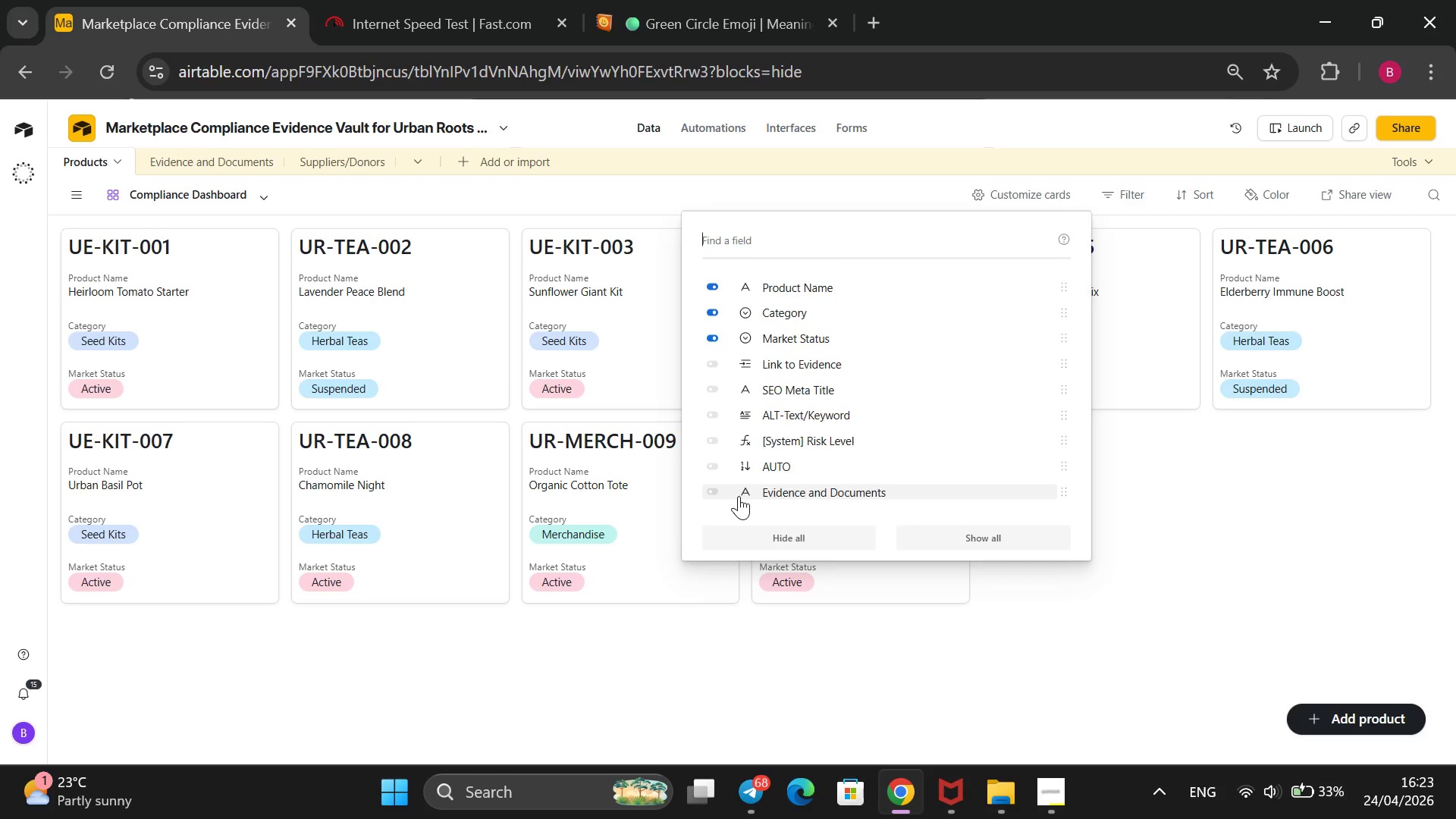 
left_click([708, 437])
 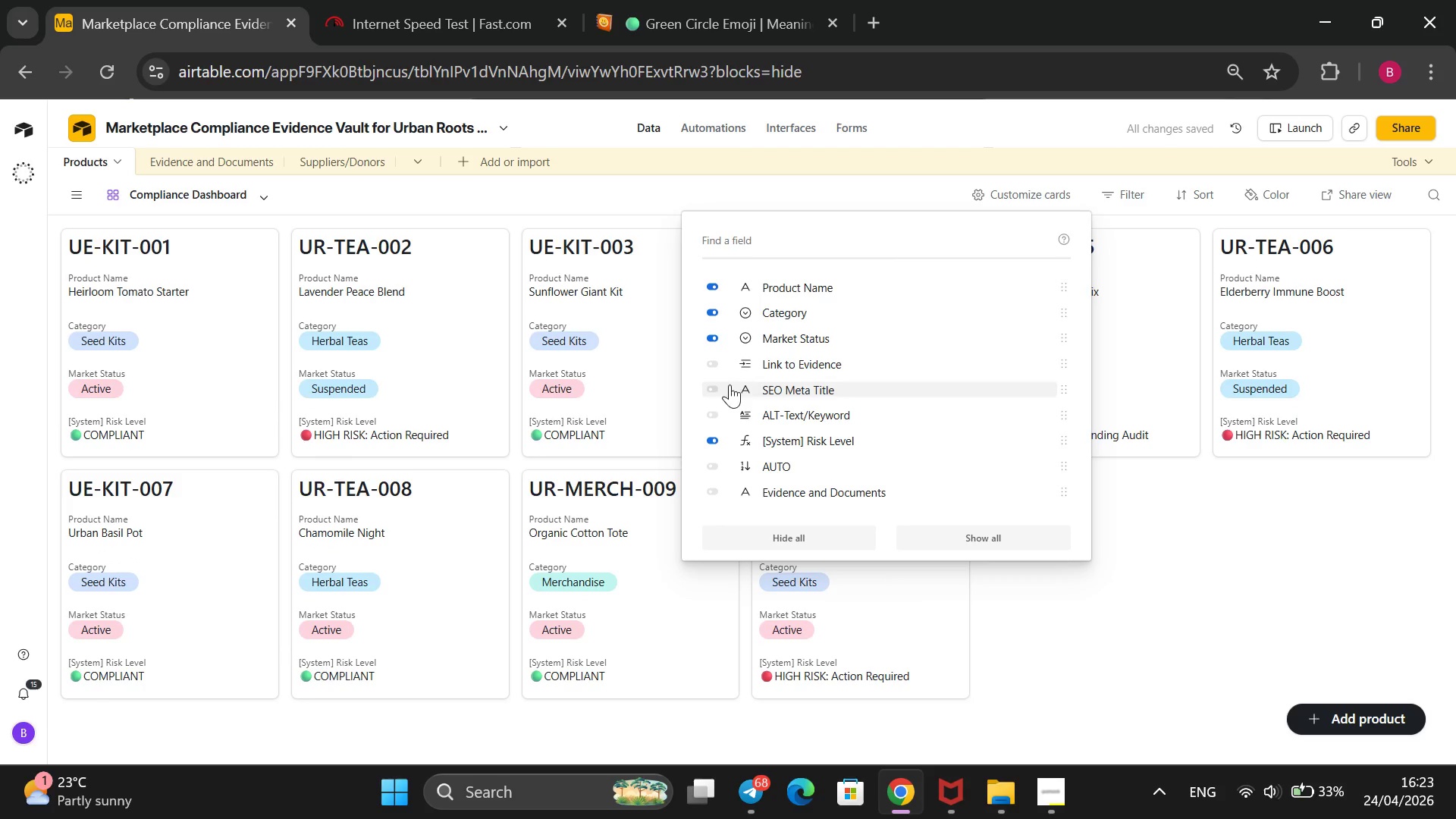 
scroll: coordinate [756, 454], scroll_direction: down, amount: 2.0
 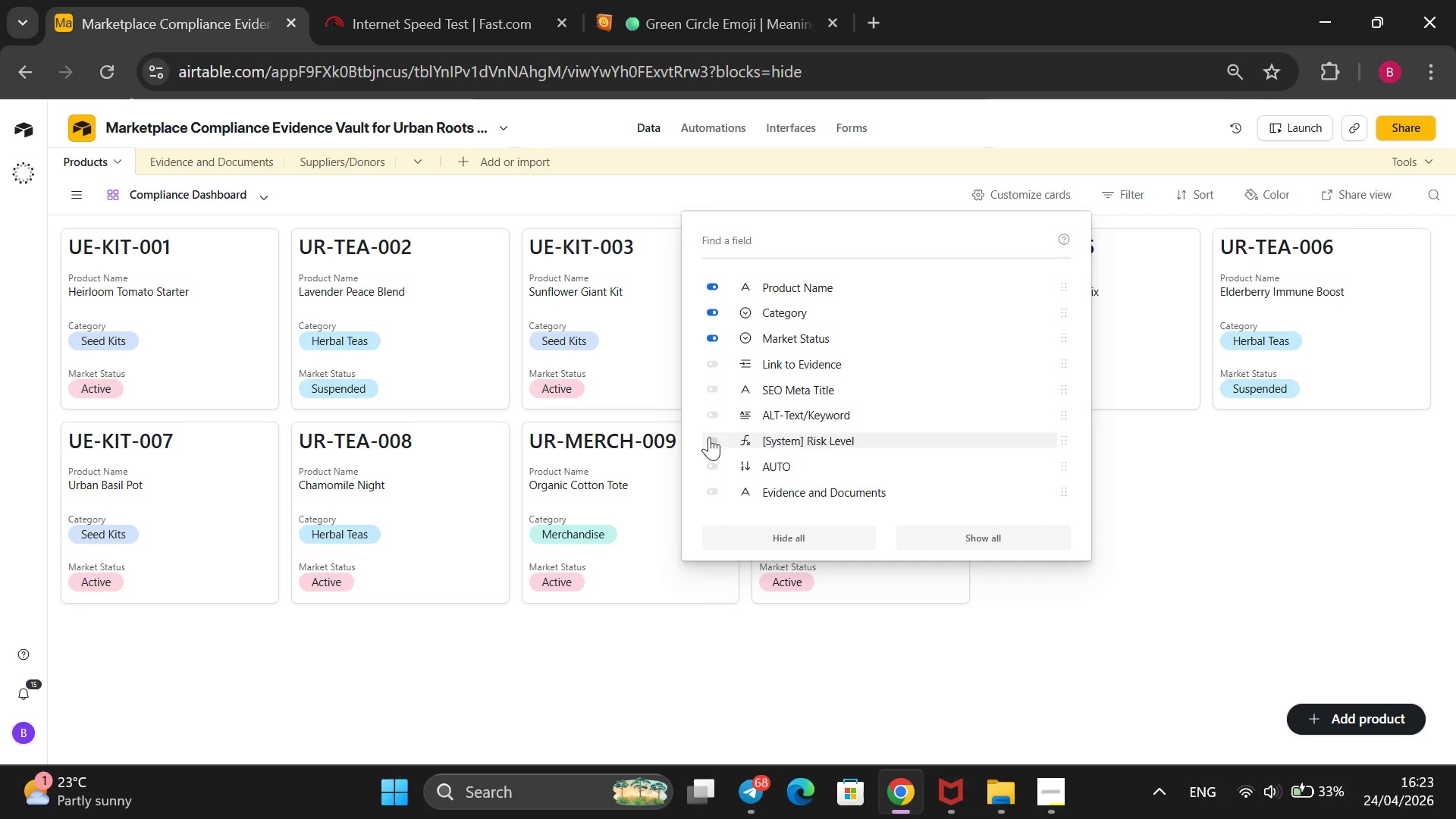 
left_click([715, 488])
 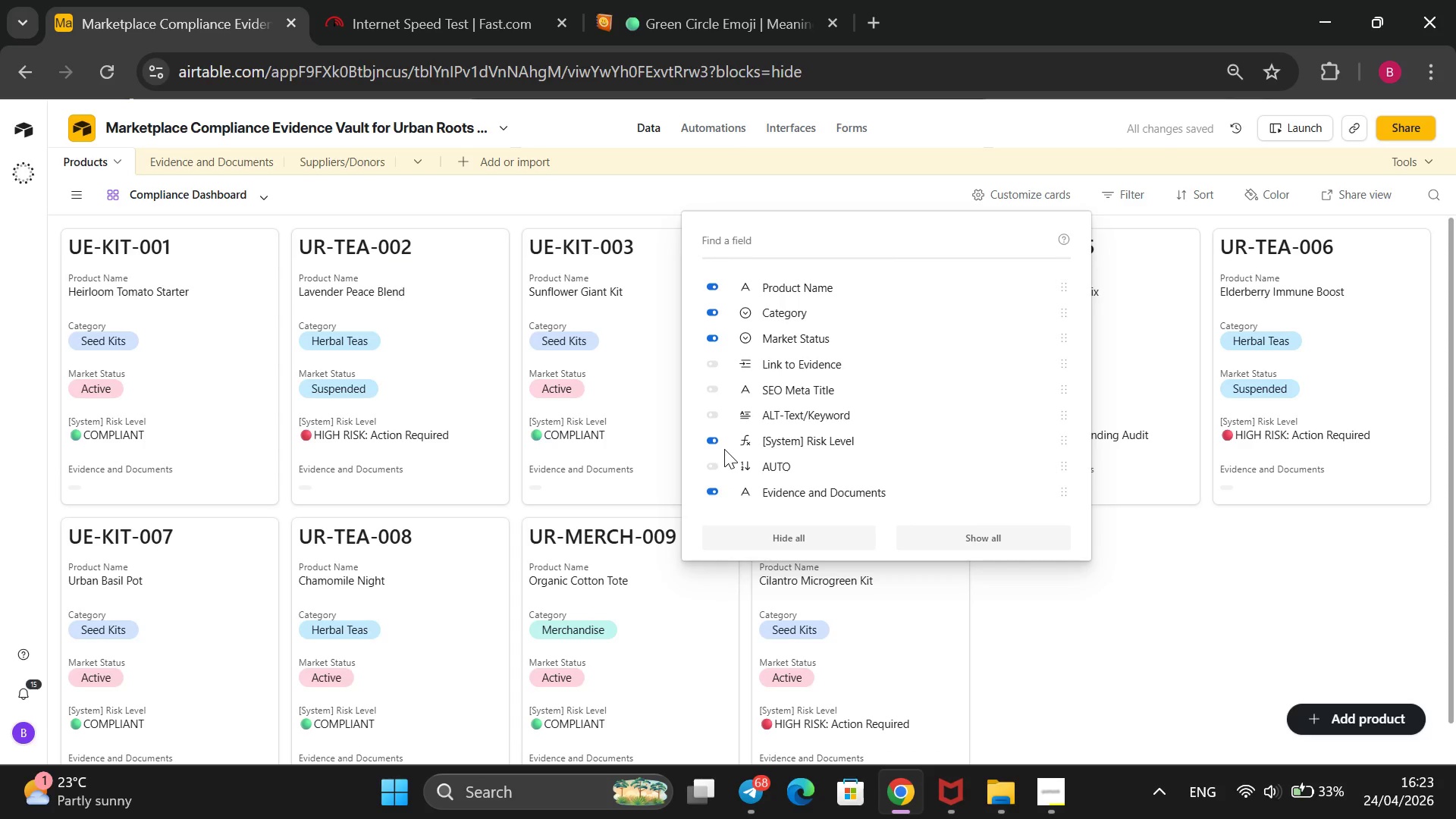 
left_click([719, 306])
 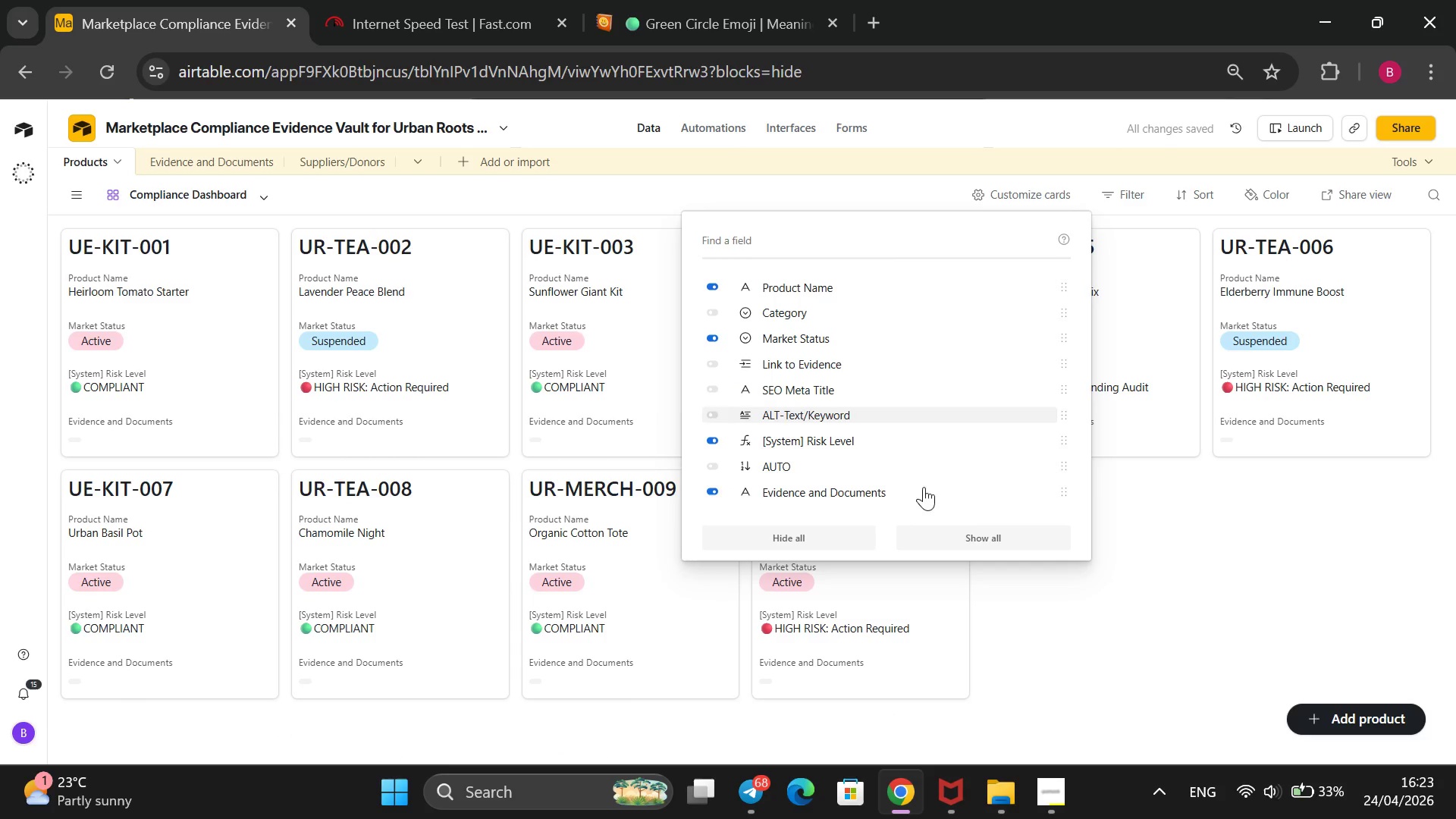 
scroll: coordinate [746, 435], scroll_direction: down, amount: 2.0
 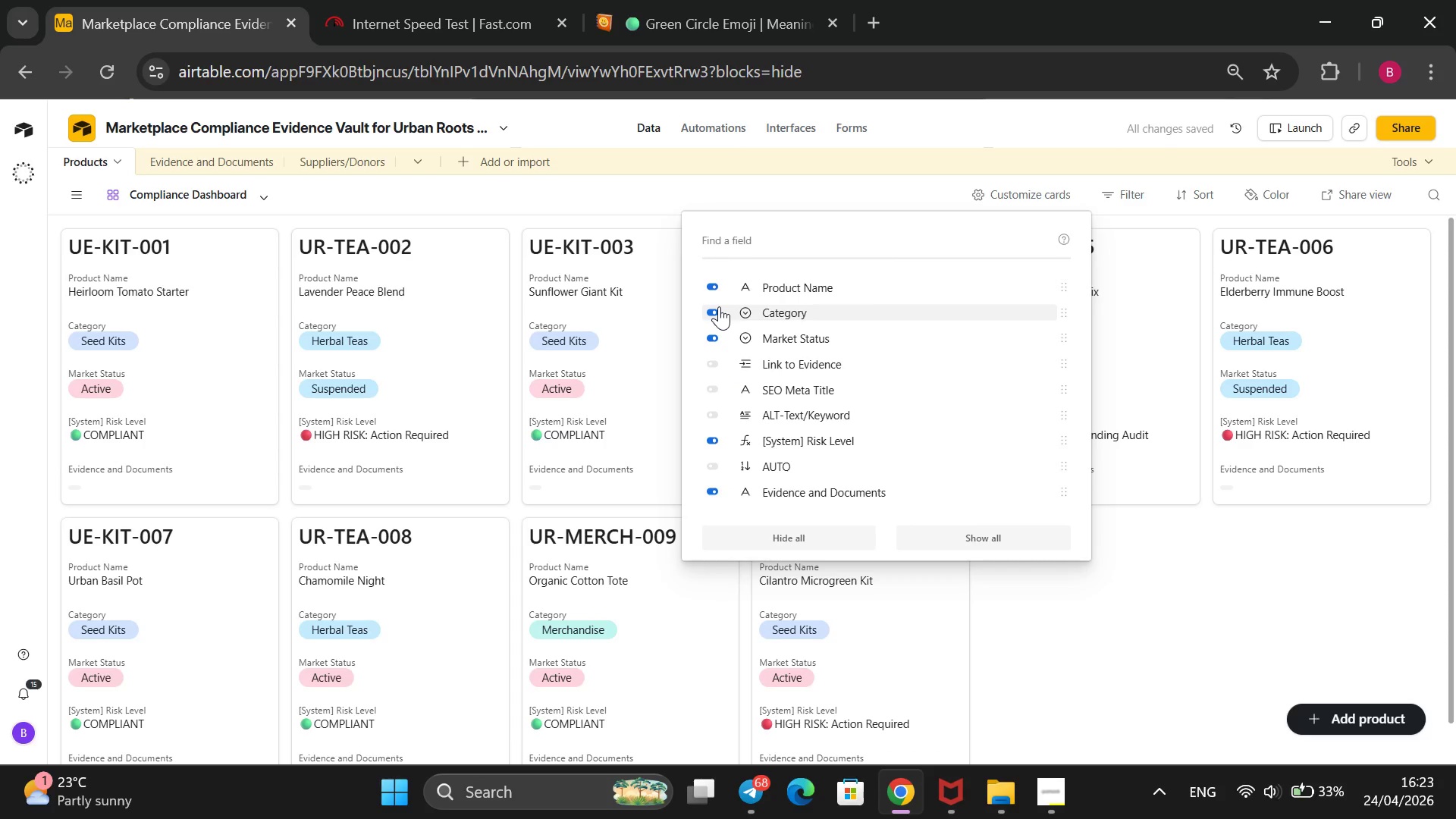 
left_click([1110, 629])
 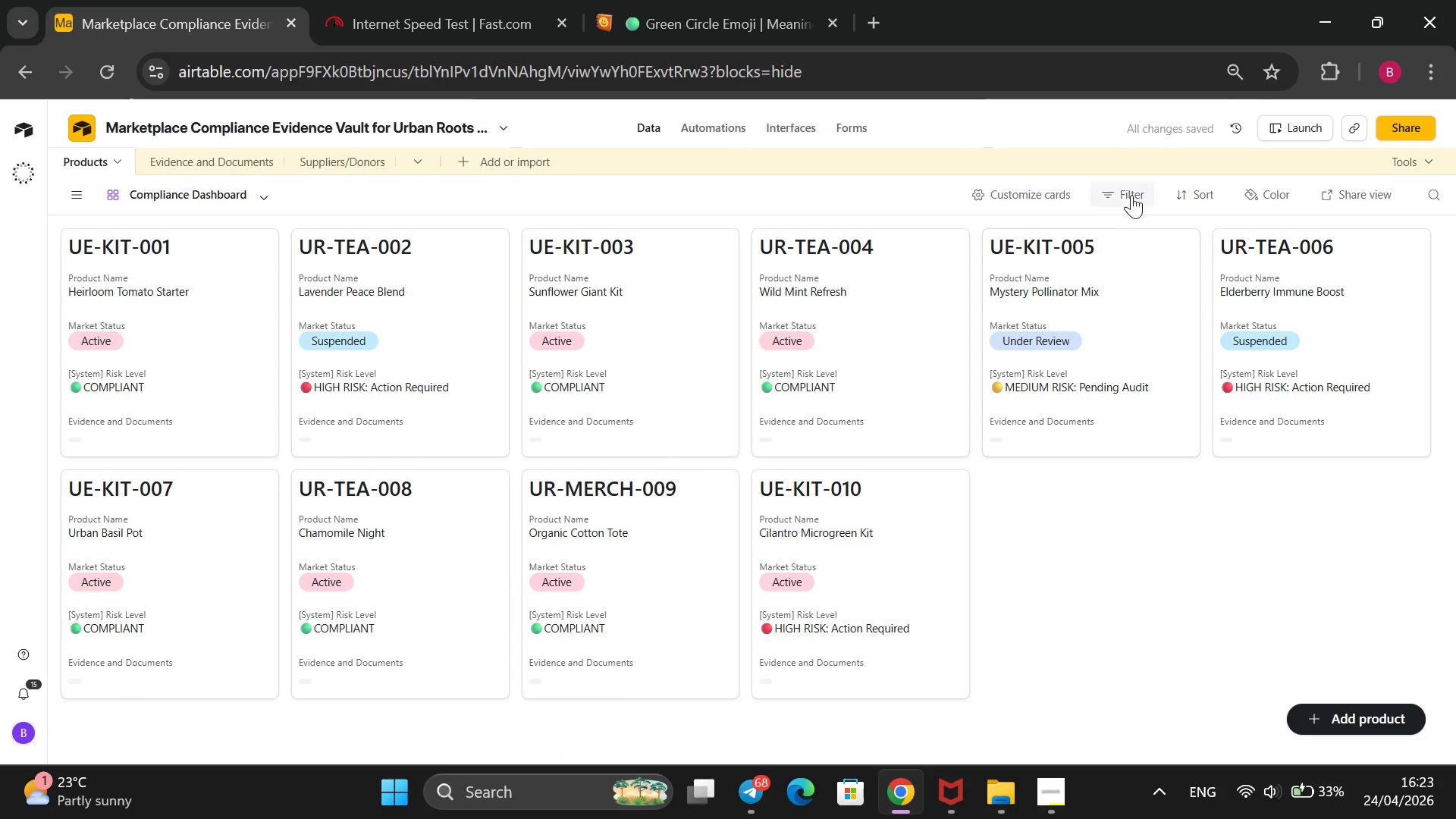 
left_click([1131, 195])
 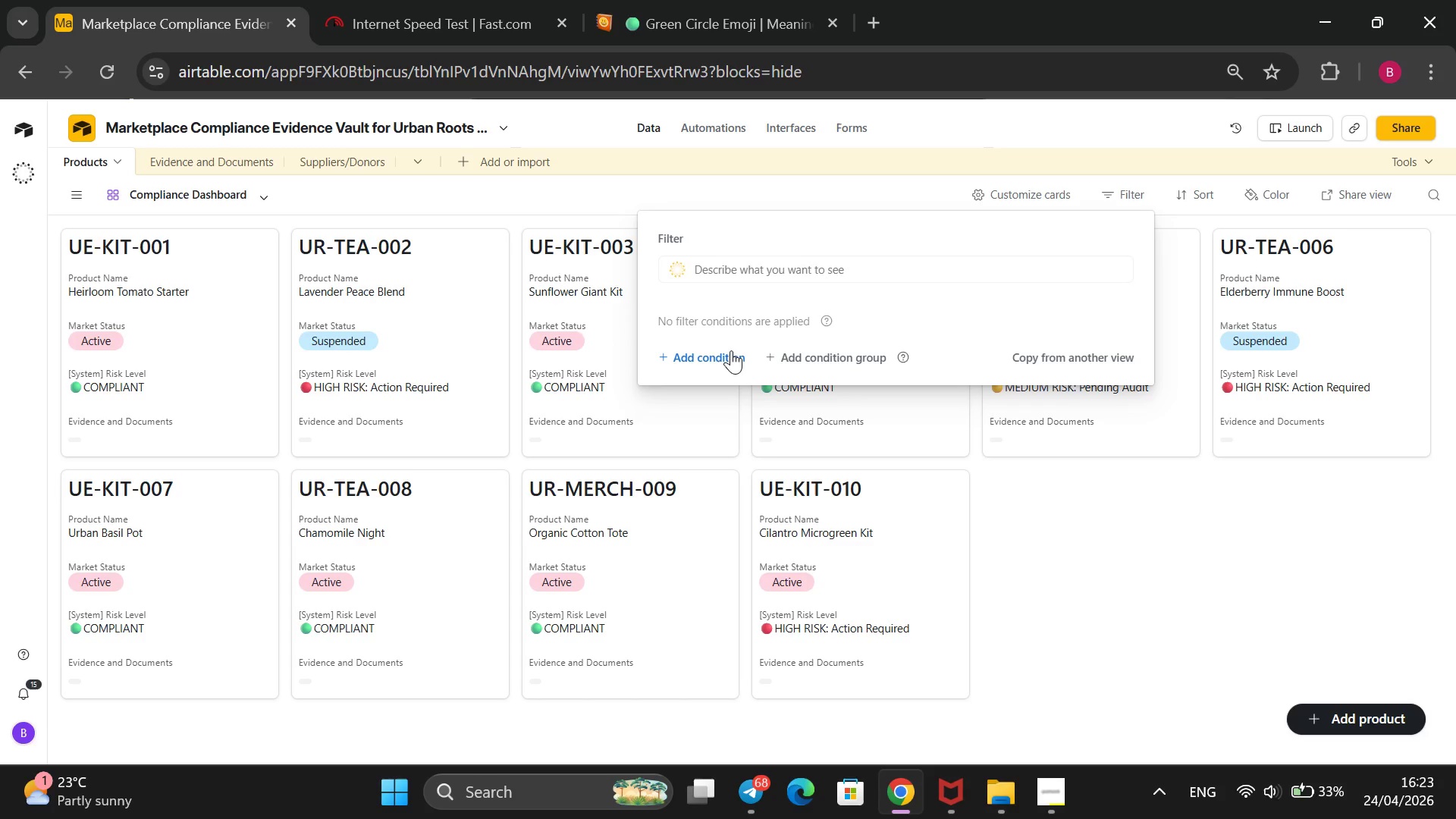 
left_click([727, 356])
 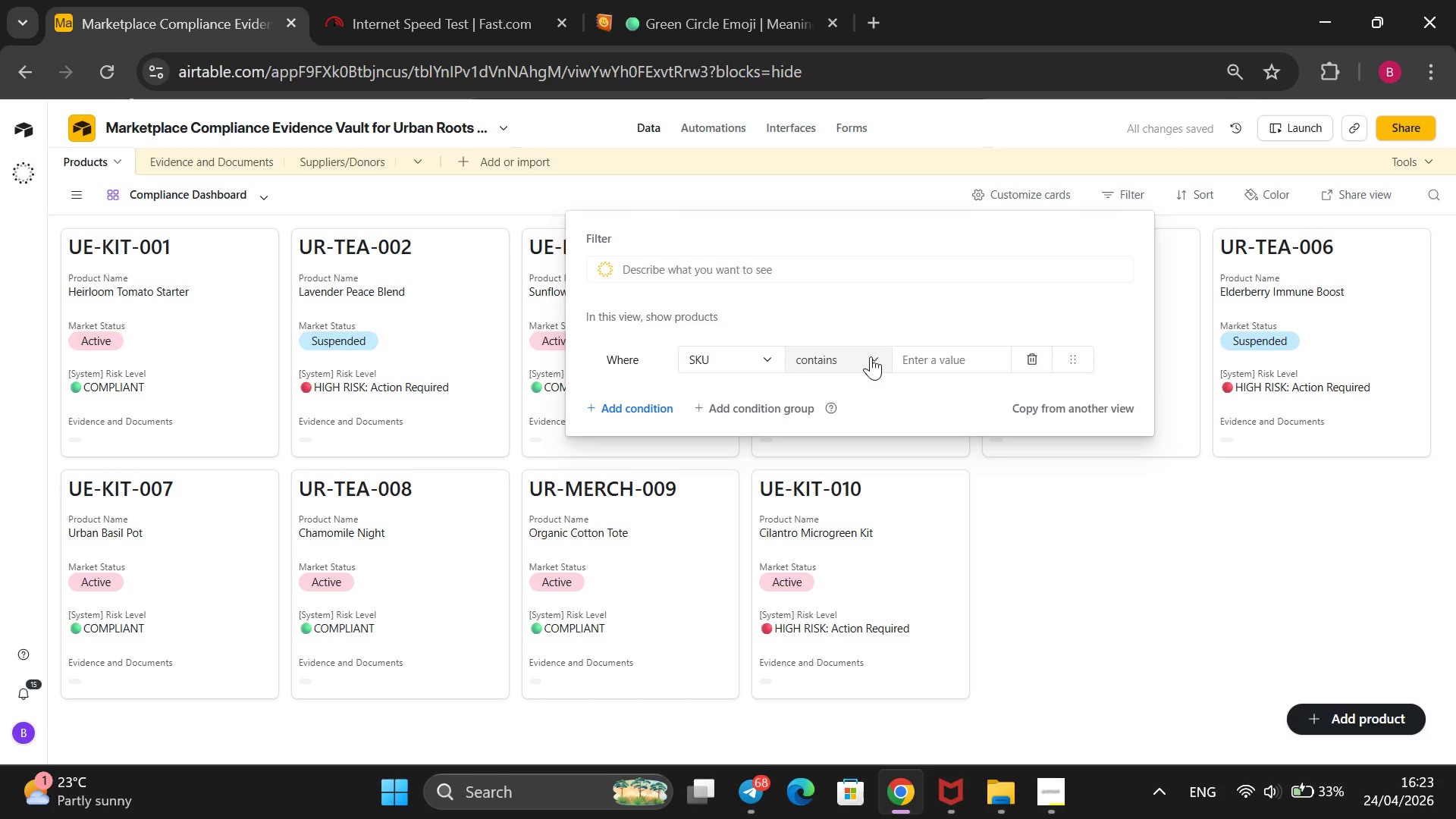 
left_click([871, 356])
 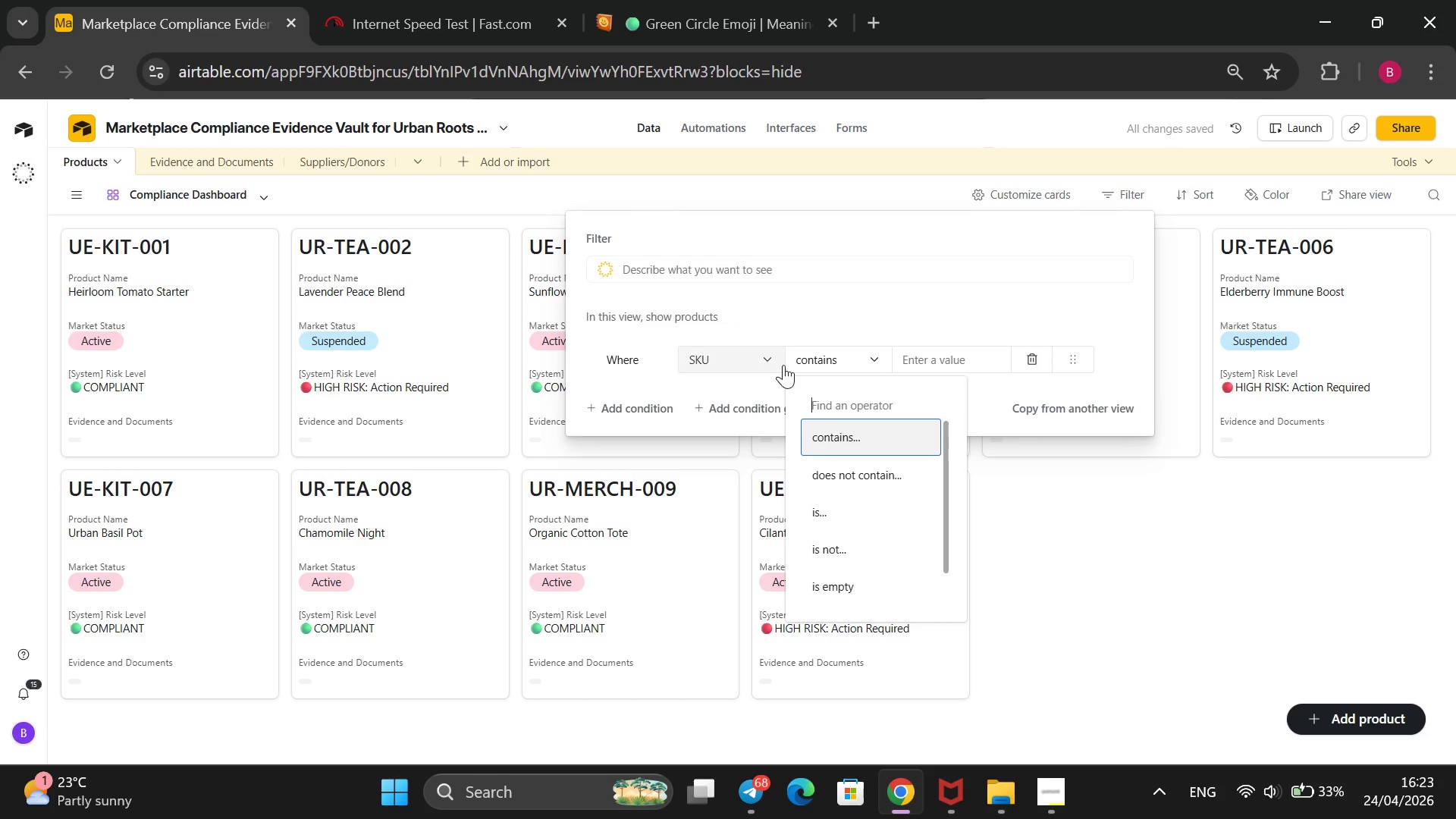 
left_click([783, 365])
 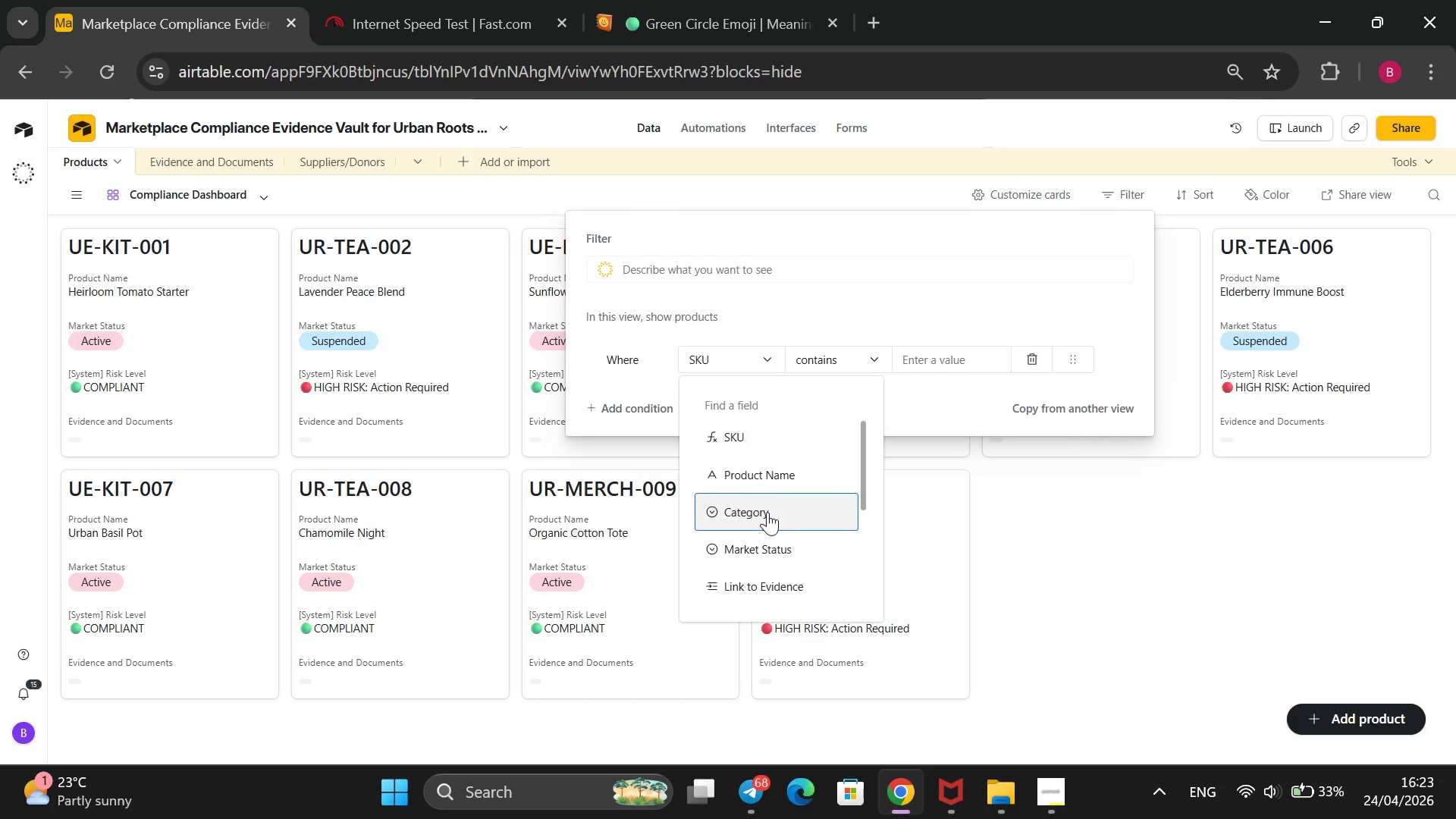 
left_click([775, 512])
 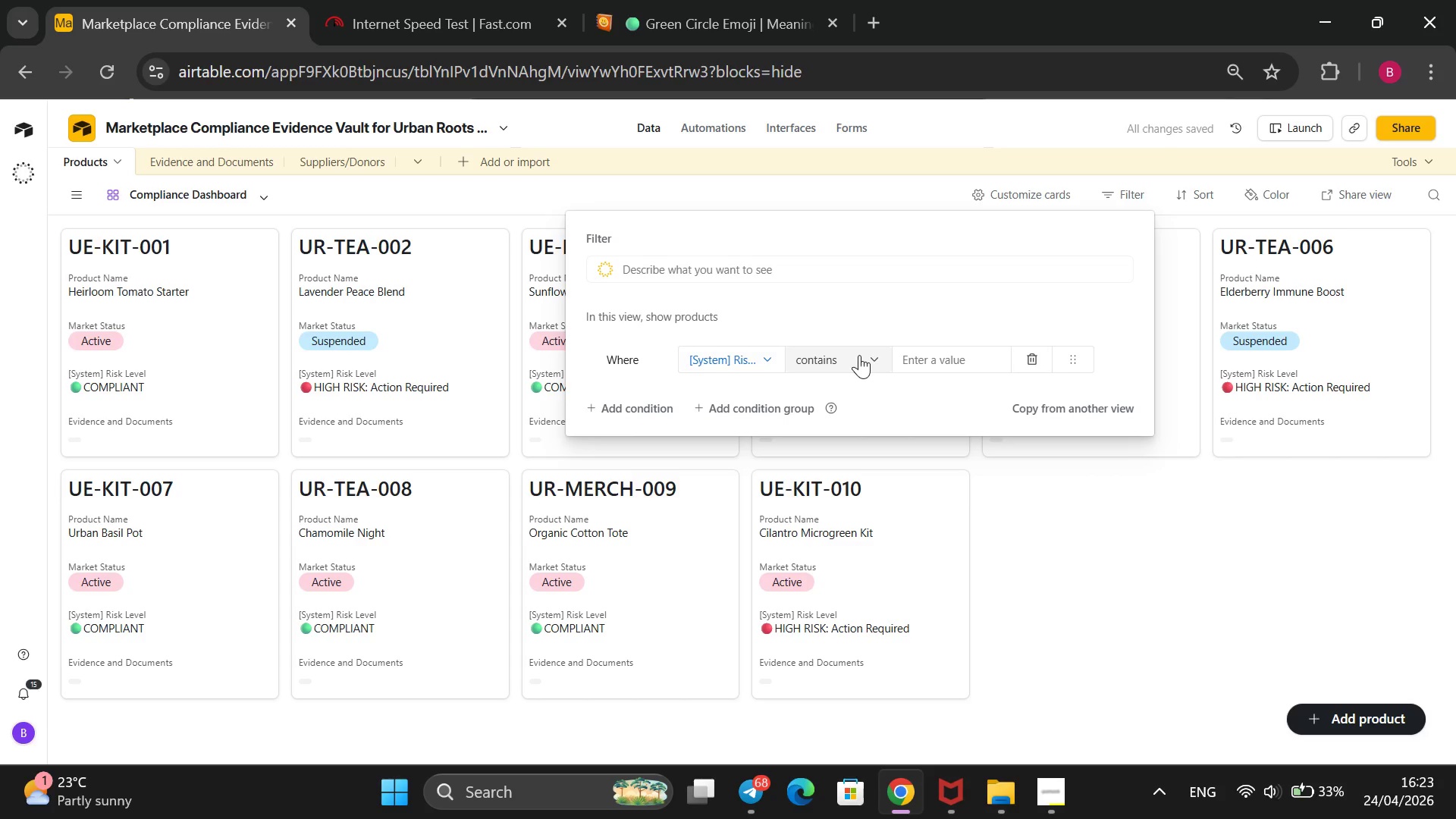 
left_click([859, 355])
 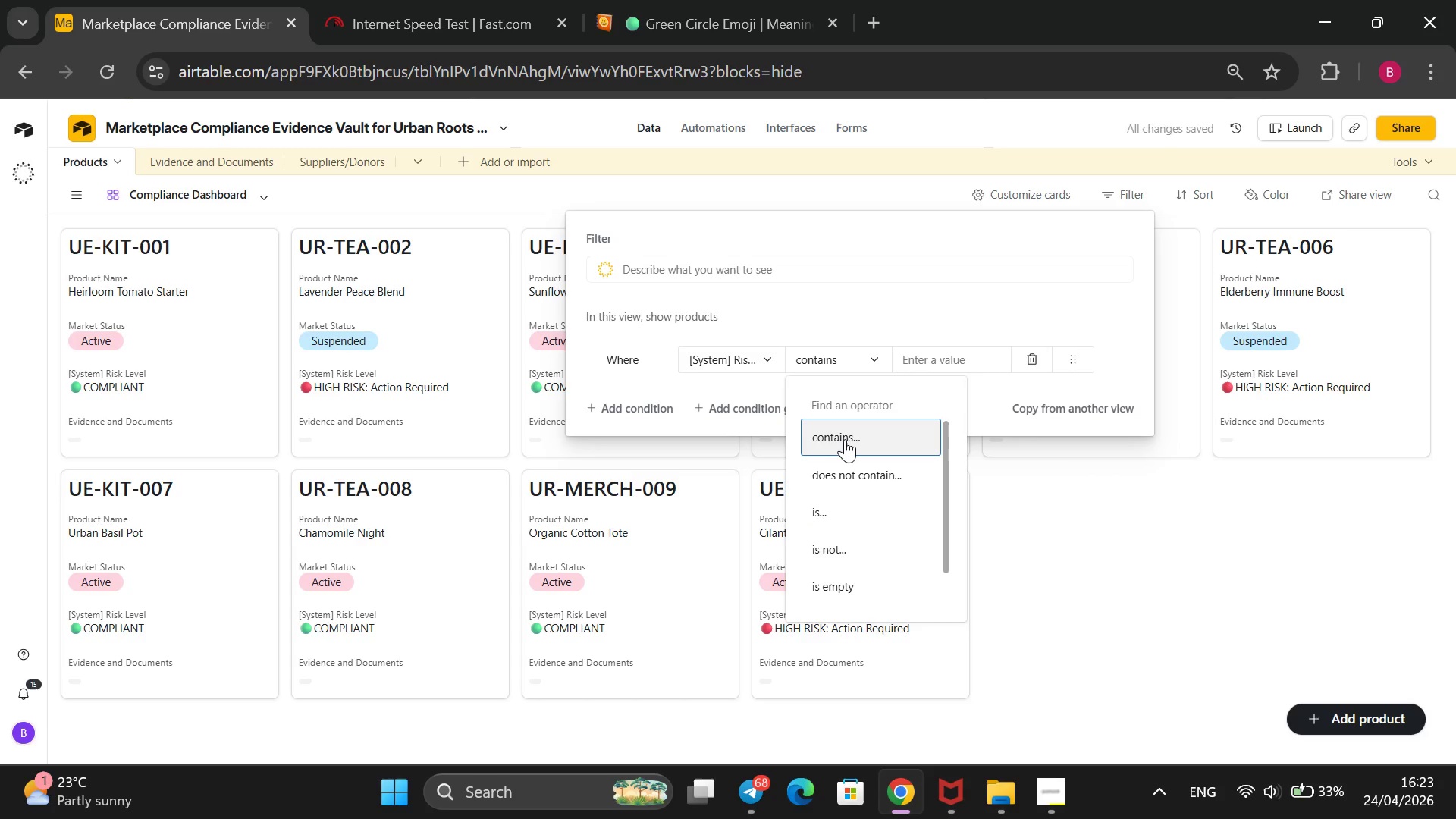 
left_click([845, 439])
 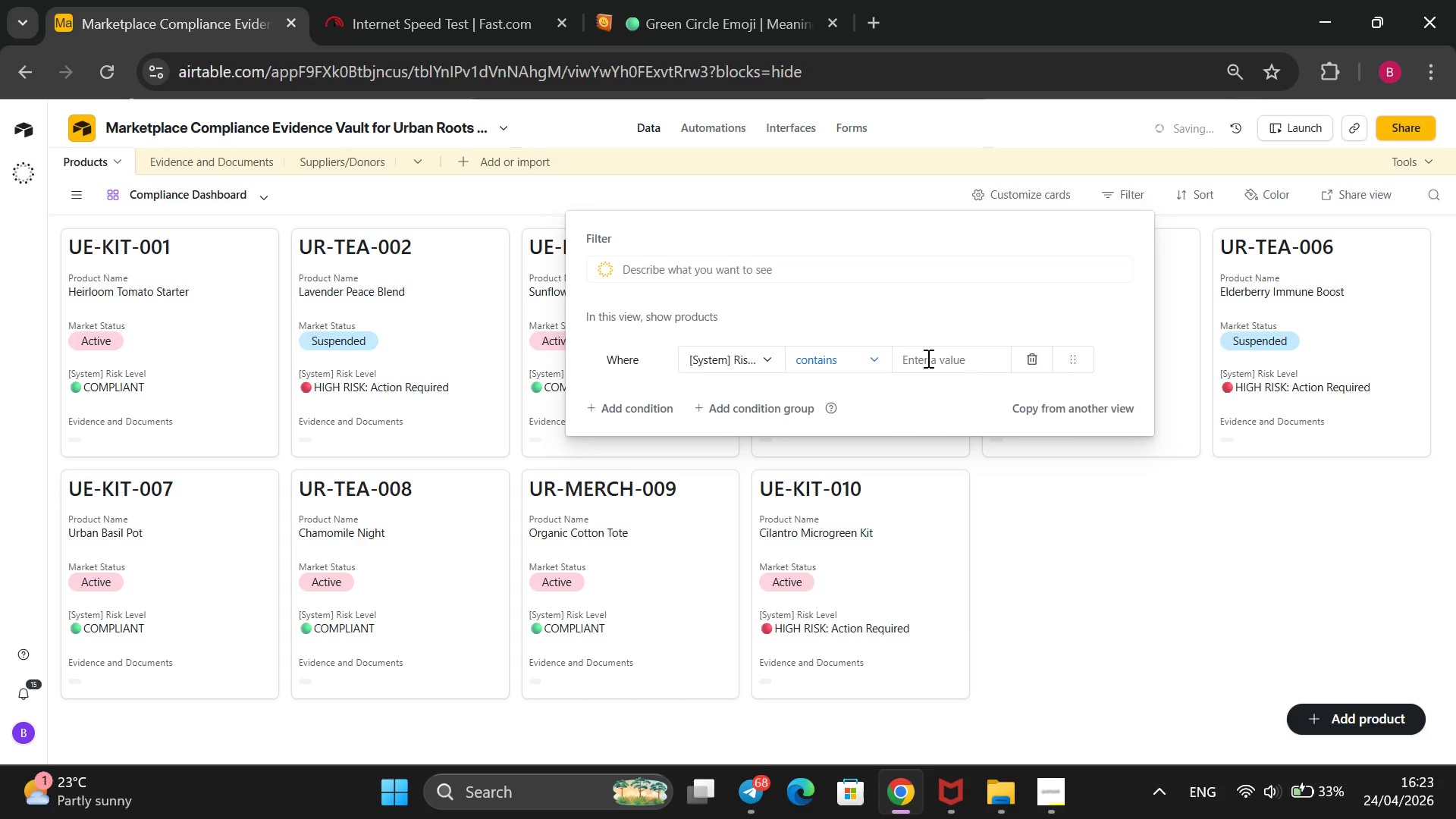 
scroll: coordinate [762, 527], scroll_direction: down, amount: 5.0
 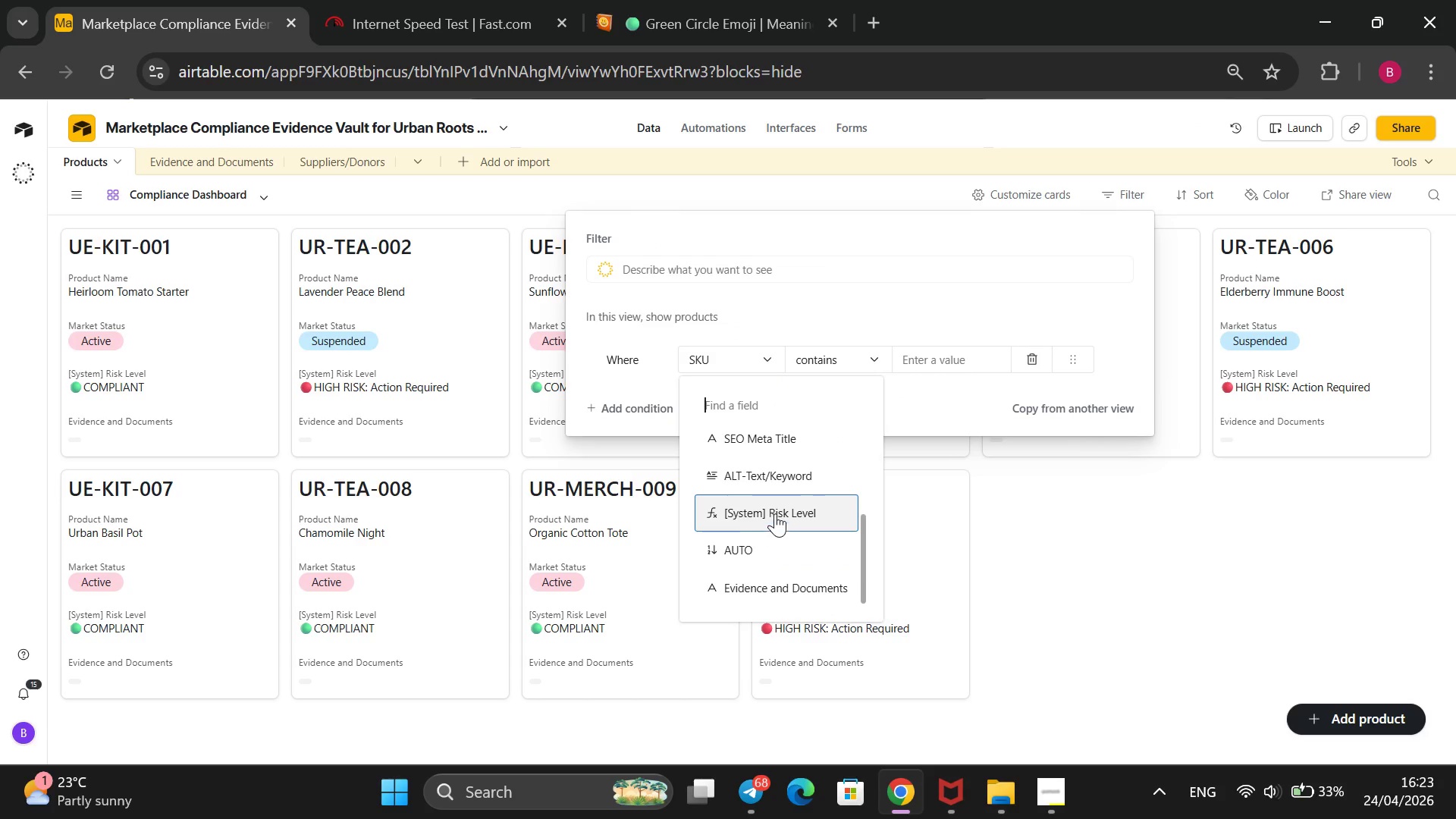 
left_click([927, 358])
 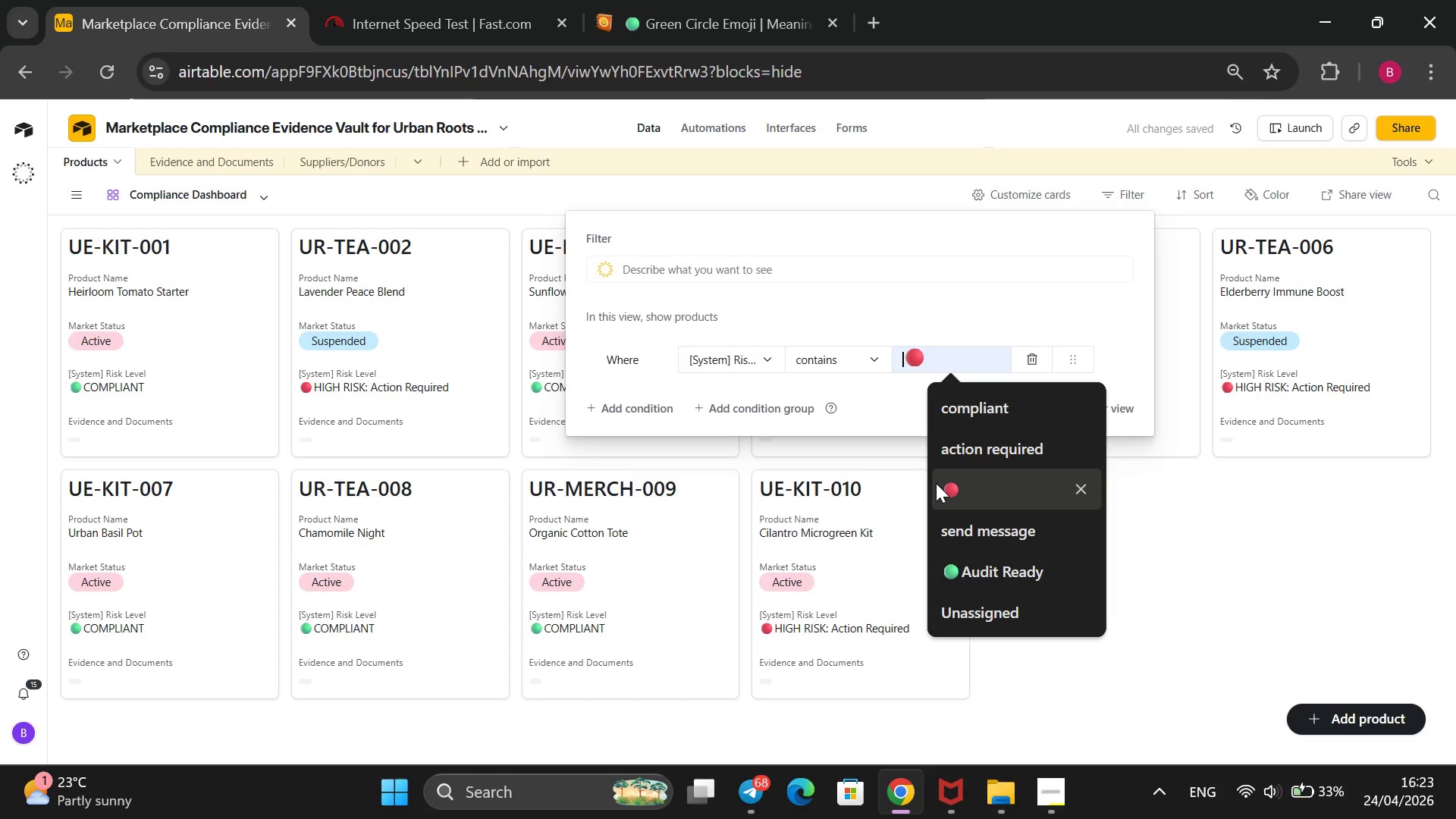 
left_click([941, 483])
 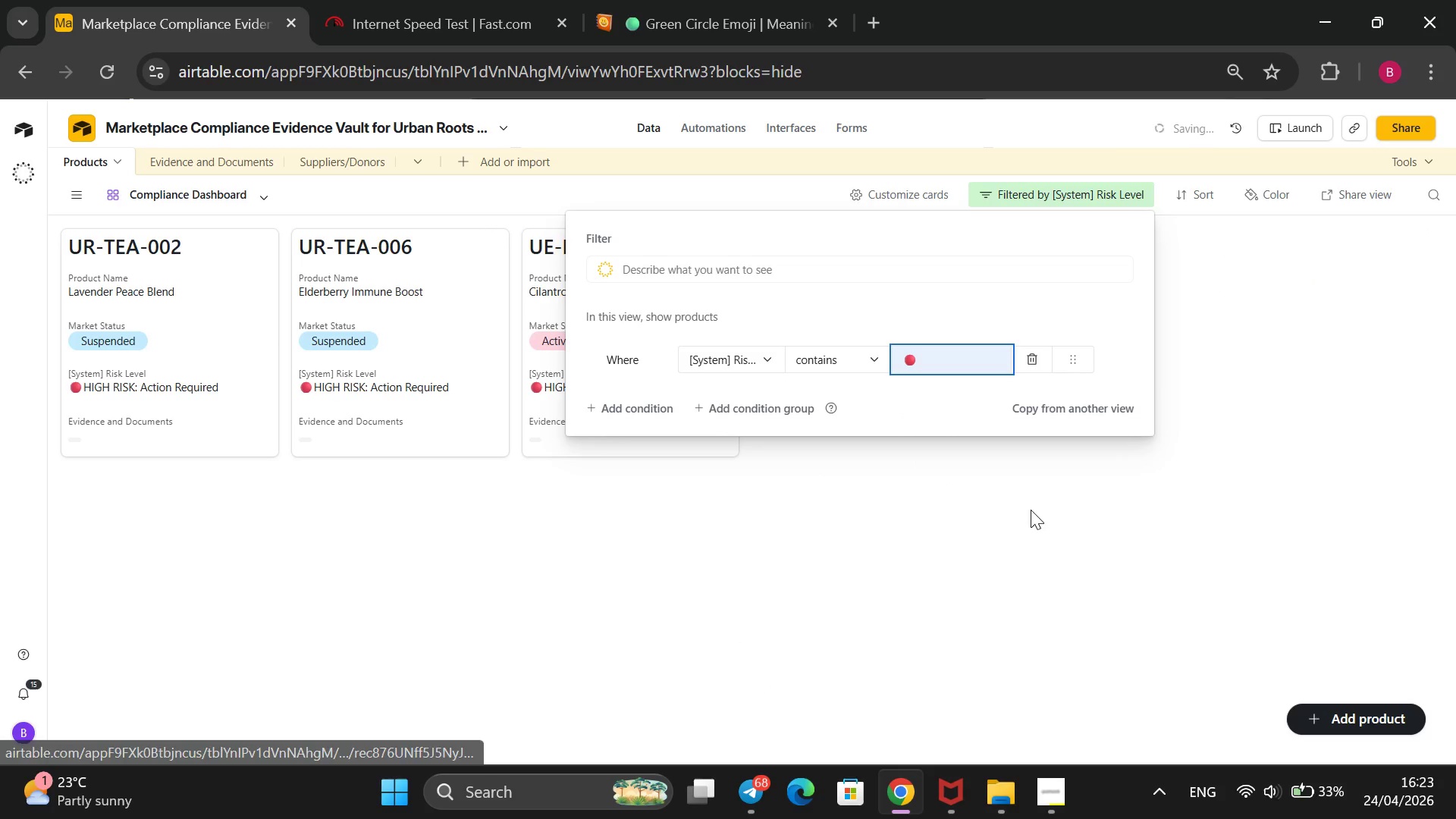 
left_click([1031, 510])
 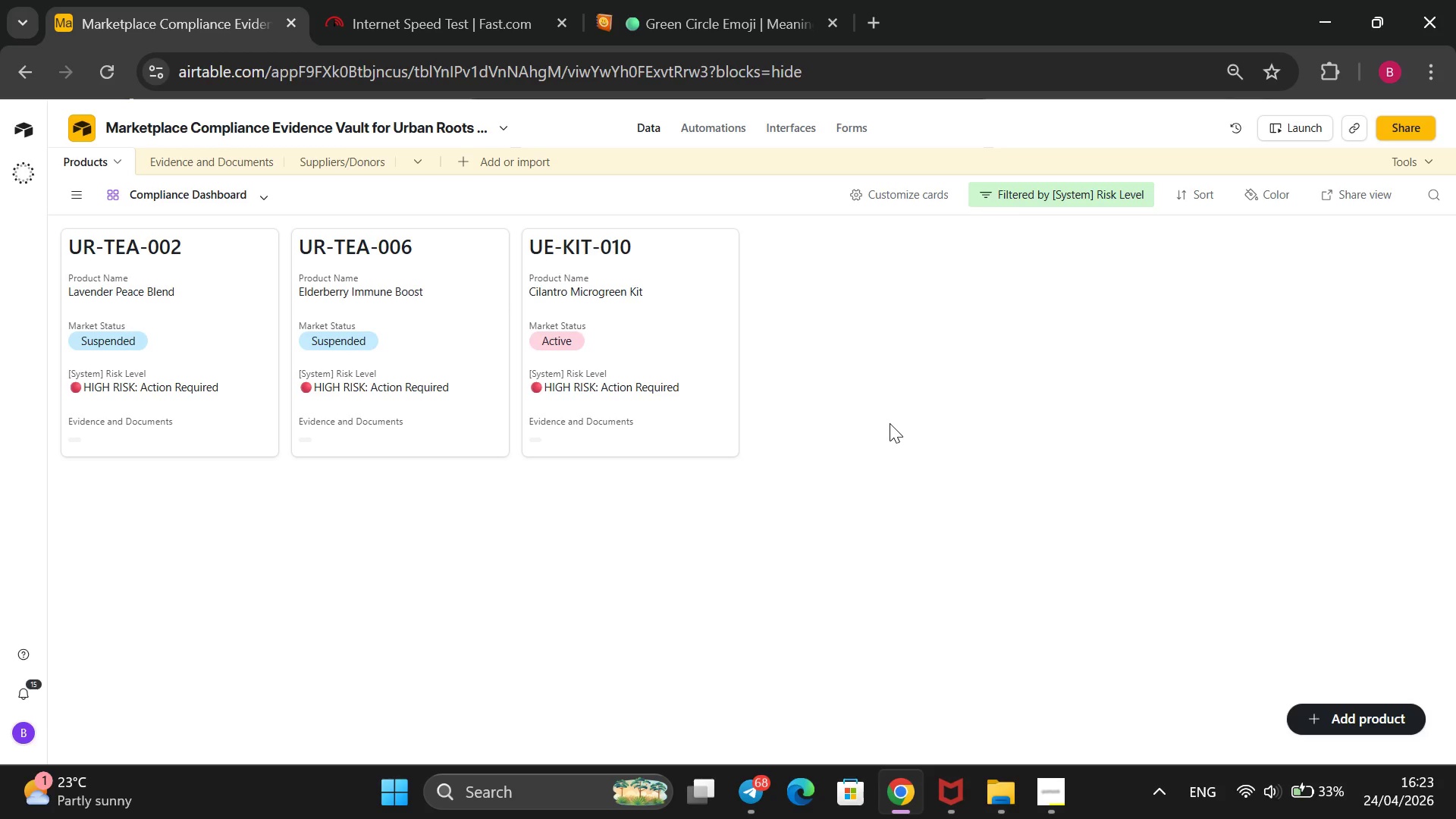 
wait(7.38)
 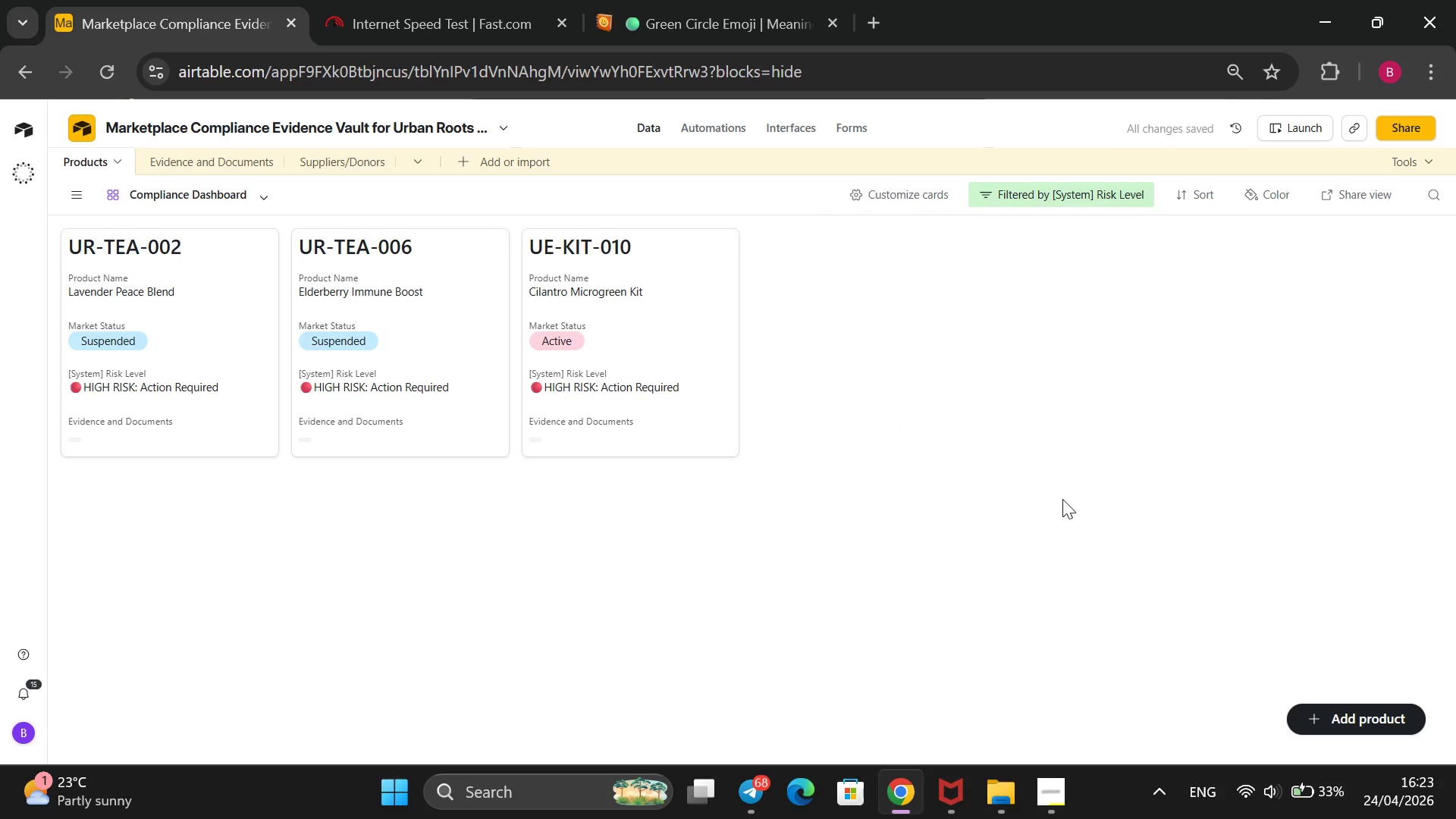 
left_click([1059, 776])
 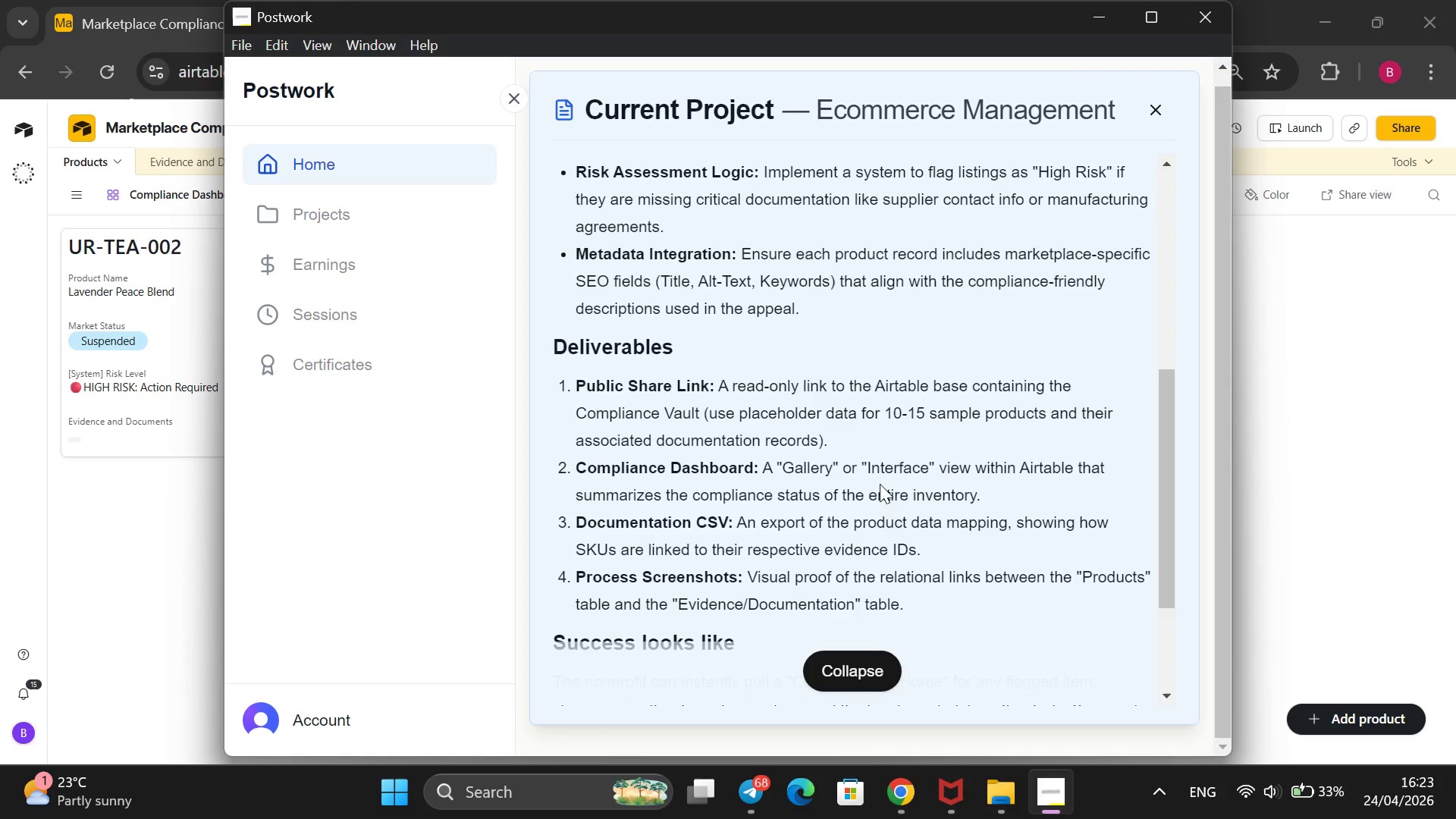 
left_click([819, 666])
 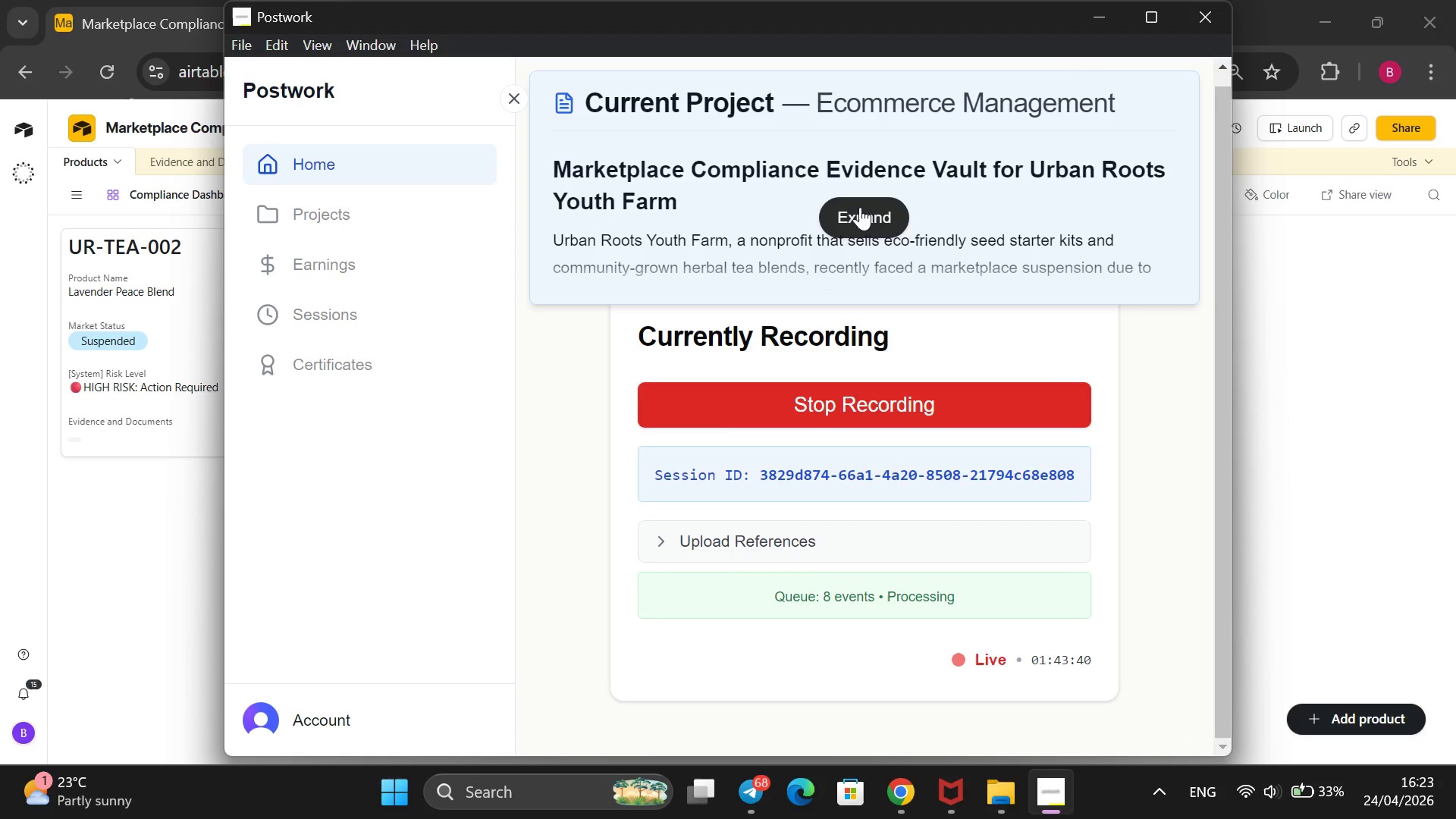 
left_click([861, 206])